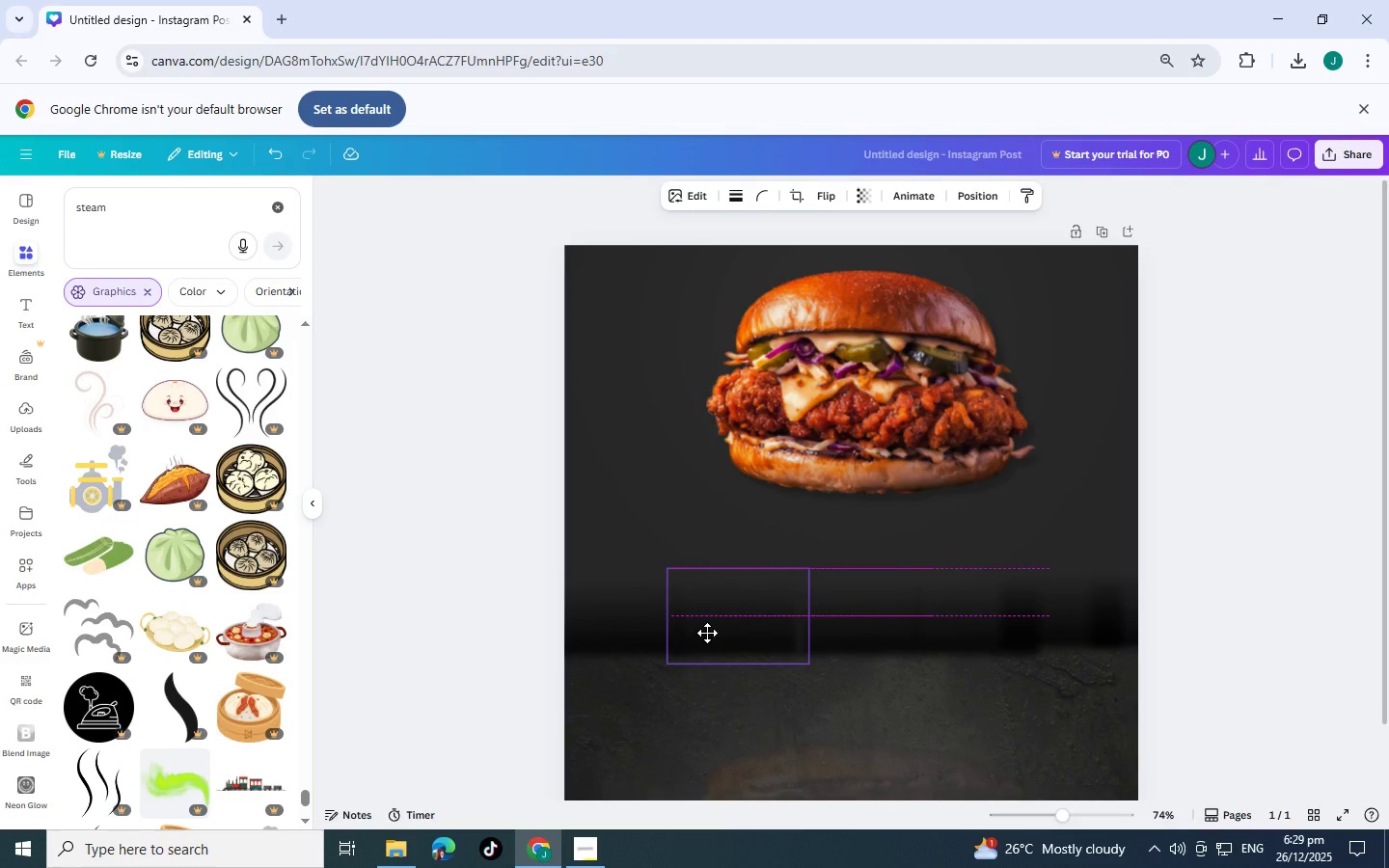 
left_click([514, 537])
 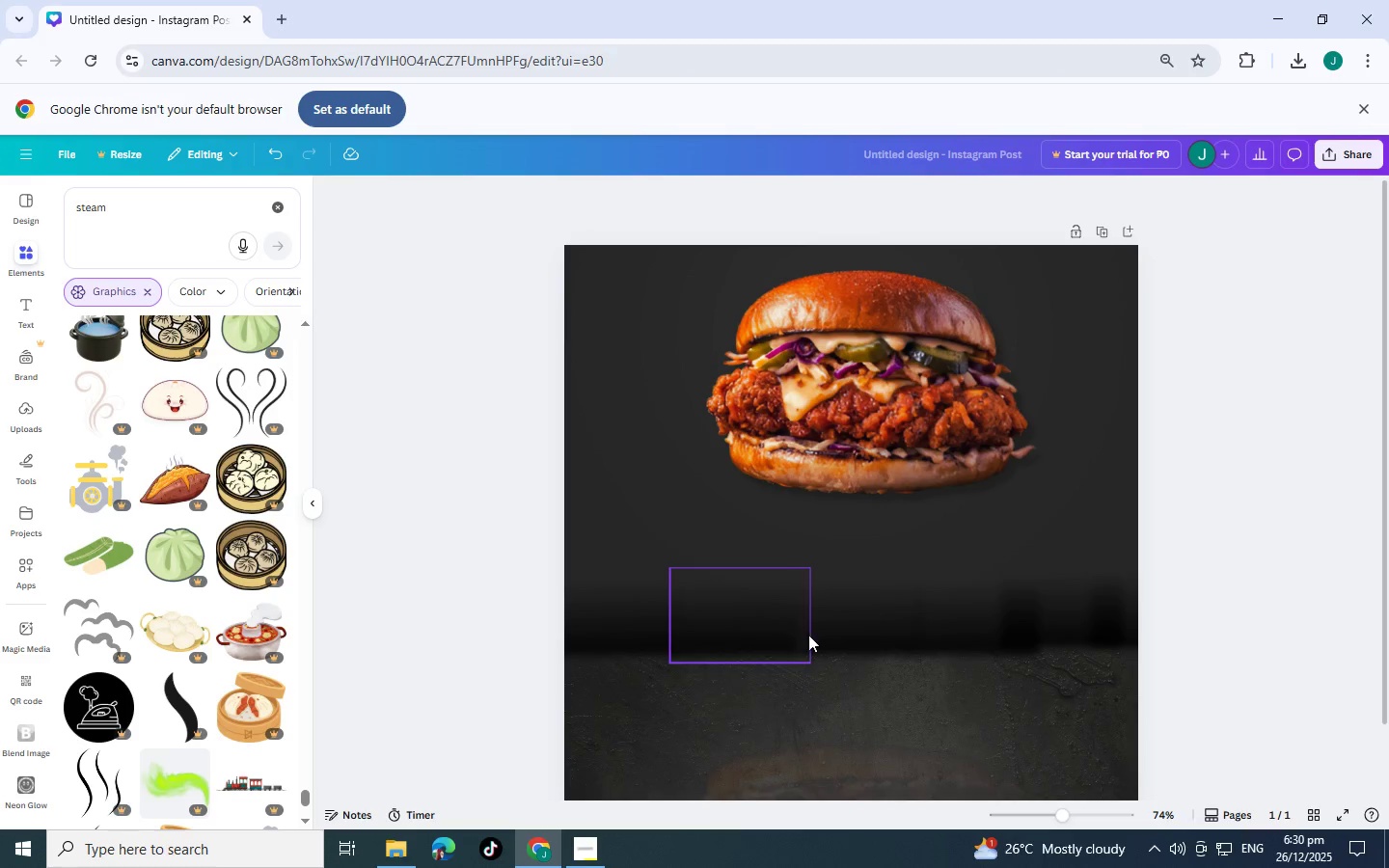 
left_click_drag(start_coordinate=[863, 636], to_coordinate=[858, 636])
 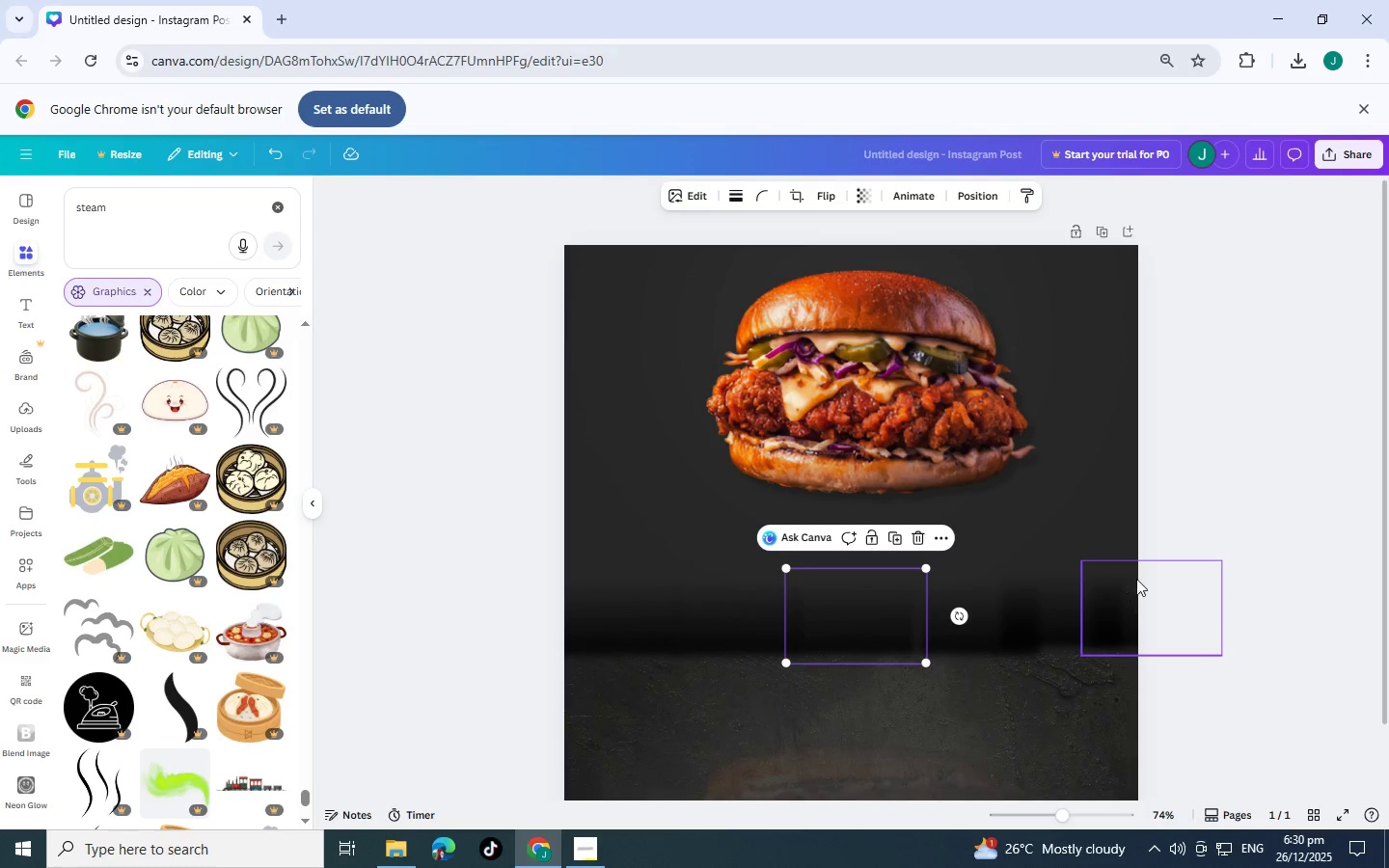 
left_click([1190, 580])
 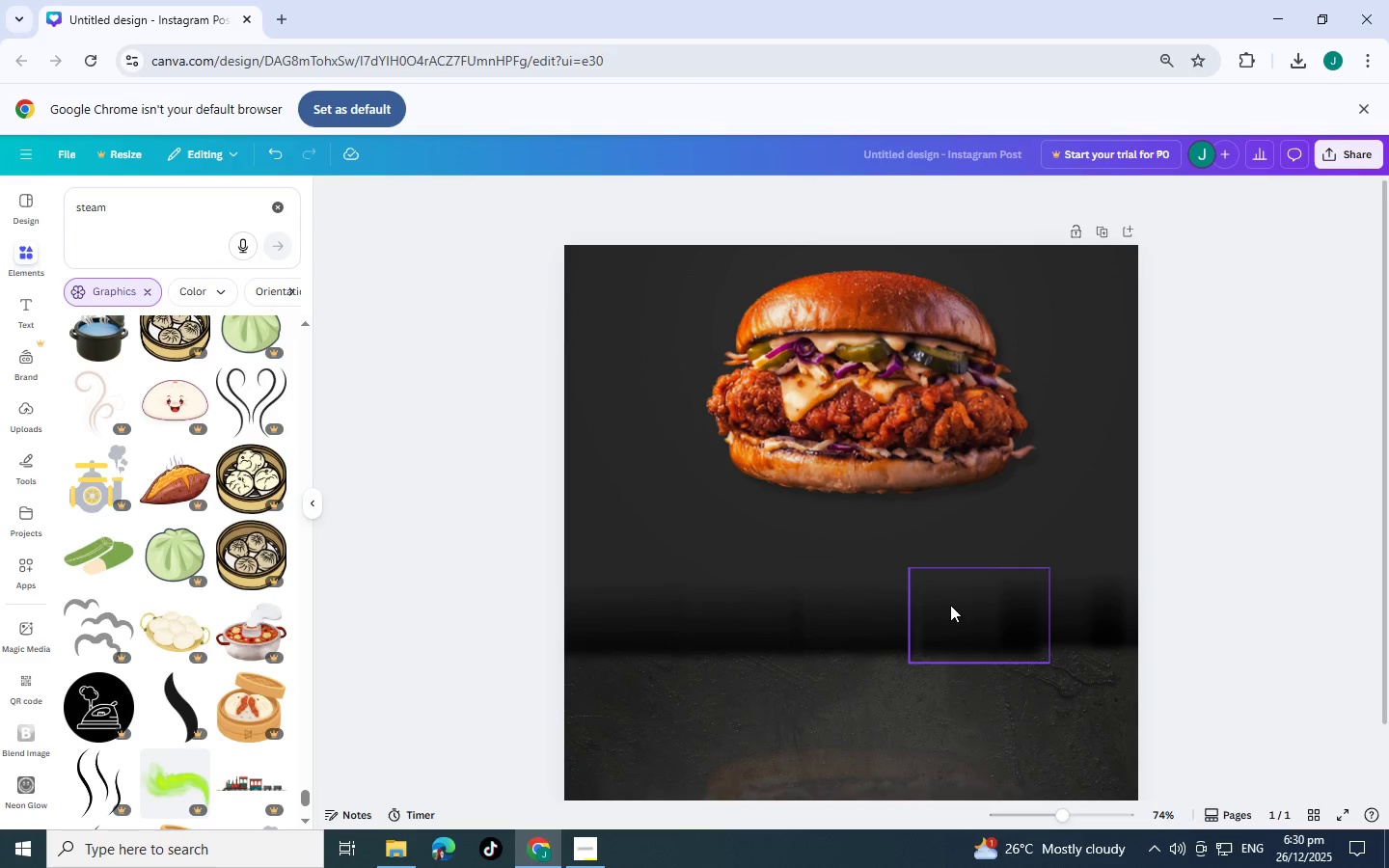 
left_click_drag(start_coordinate=[953, 605], to_coordinate=[947, 606])
 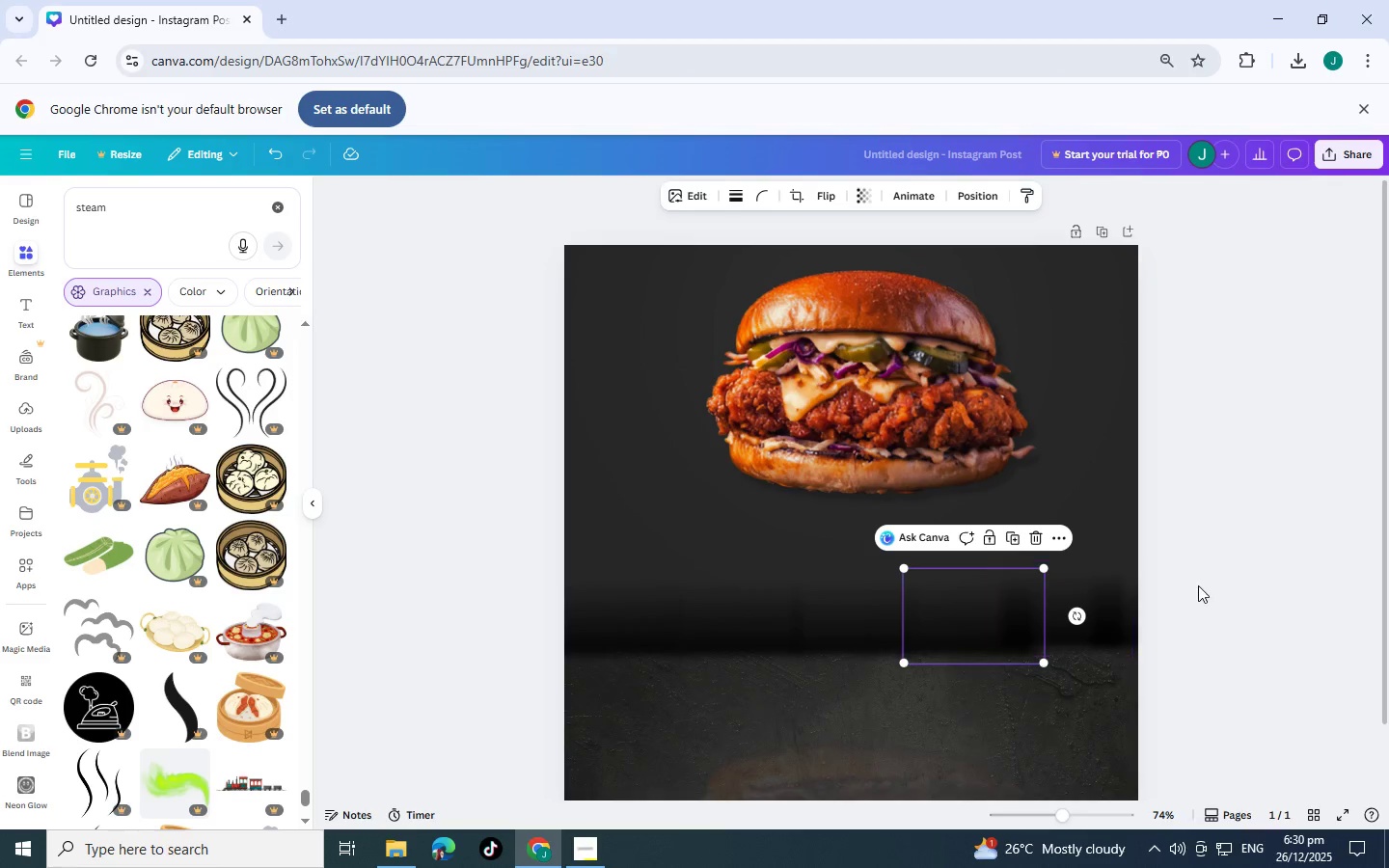 
left_click([1199, 585])
 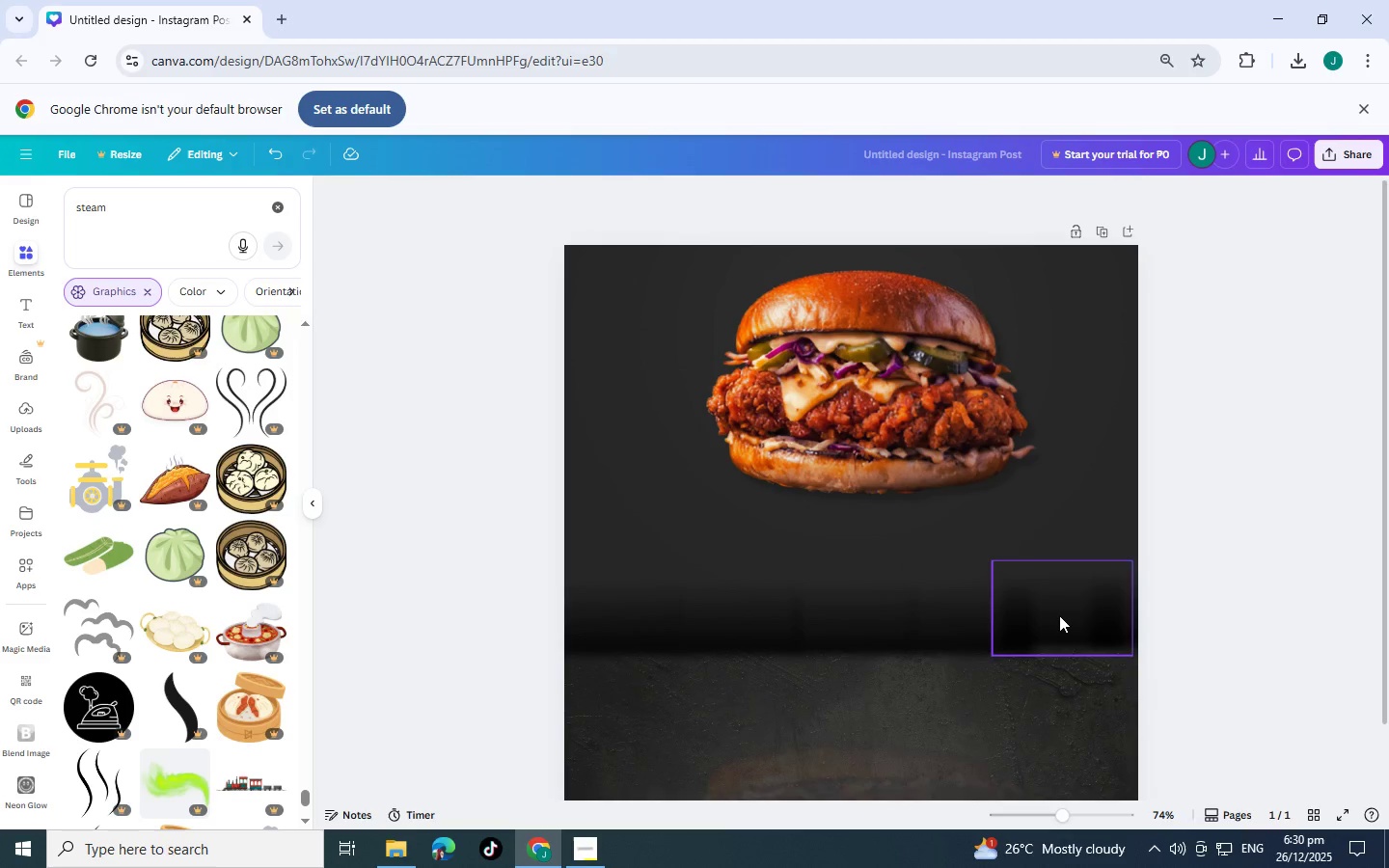 
left_click_drag(start_coordinate=[1059, 615], to_coordinate=[1091, 624])
 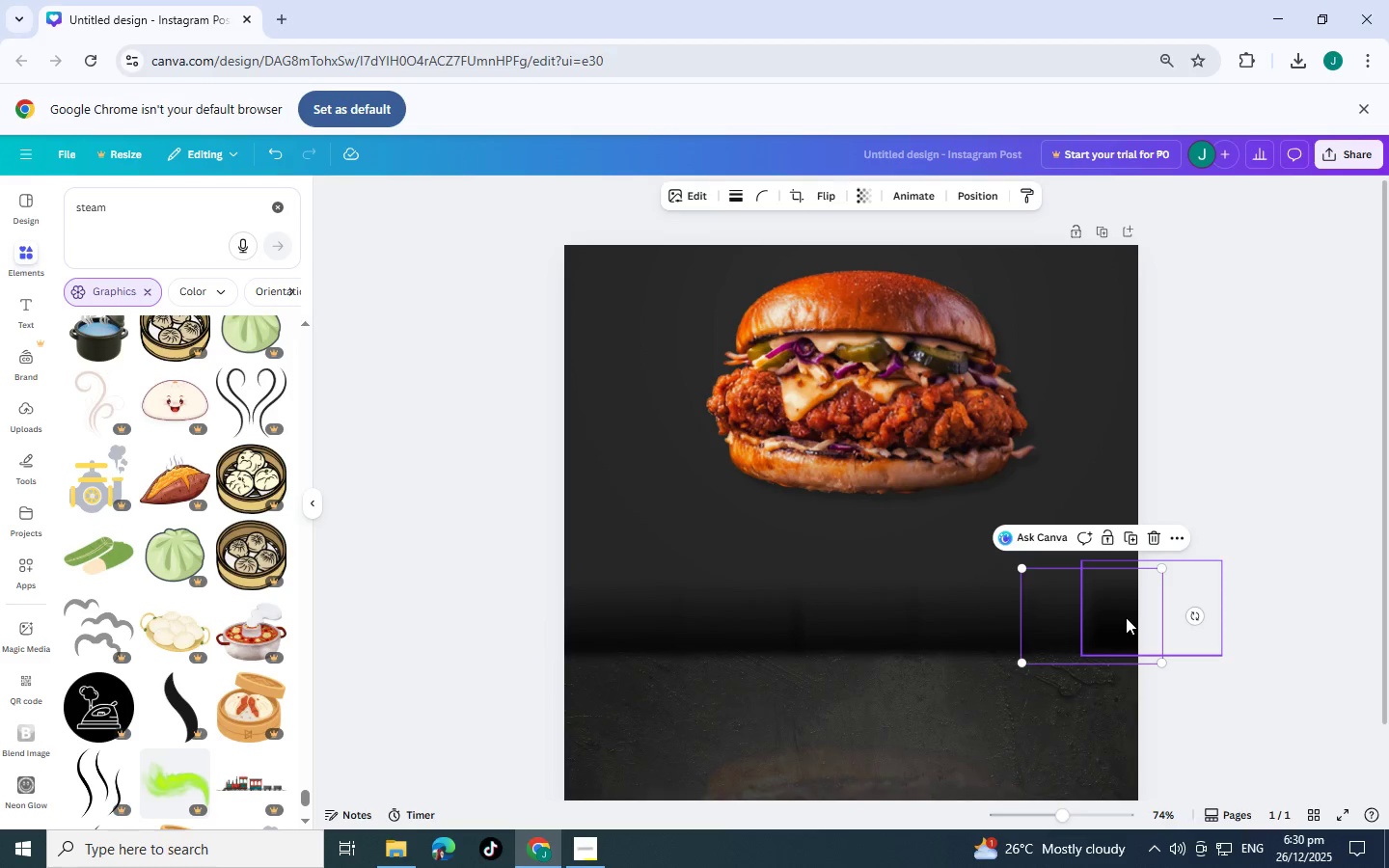 
left_click([1126, 617])
 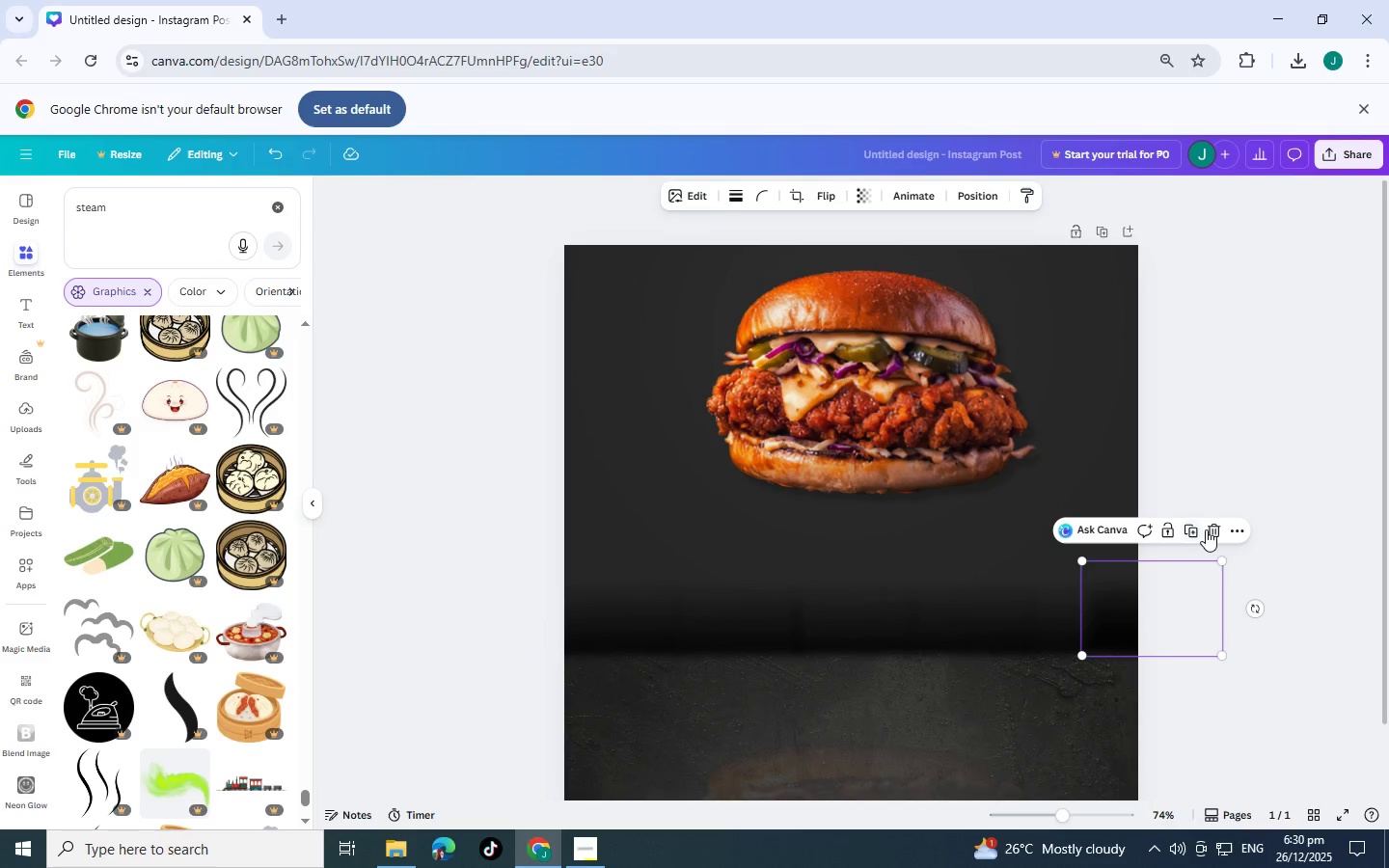 
left_click([1216, 529])
 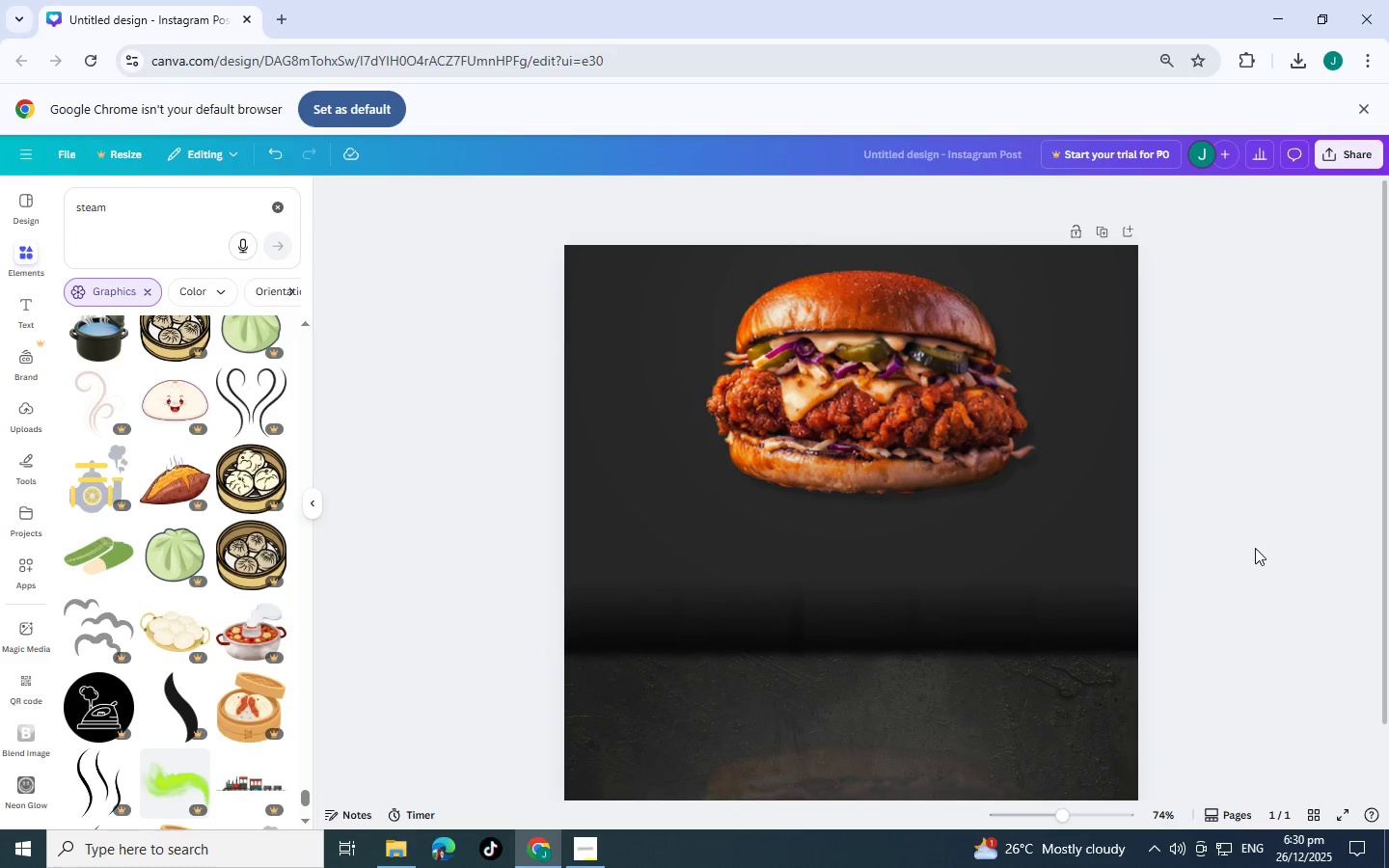 
left_click([1258, 543])
 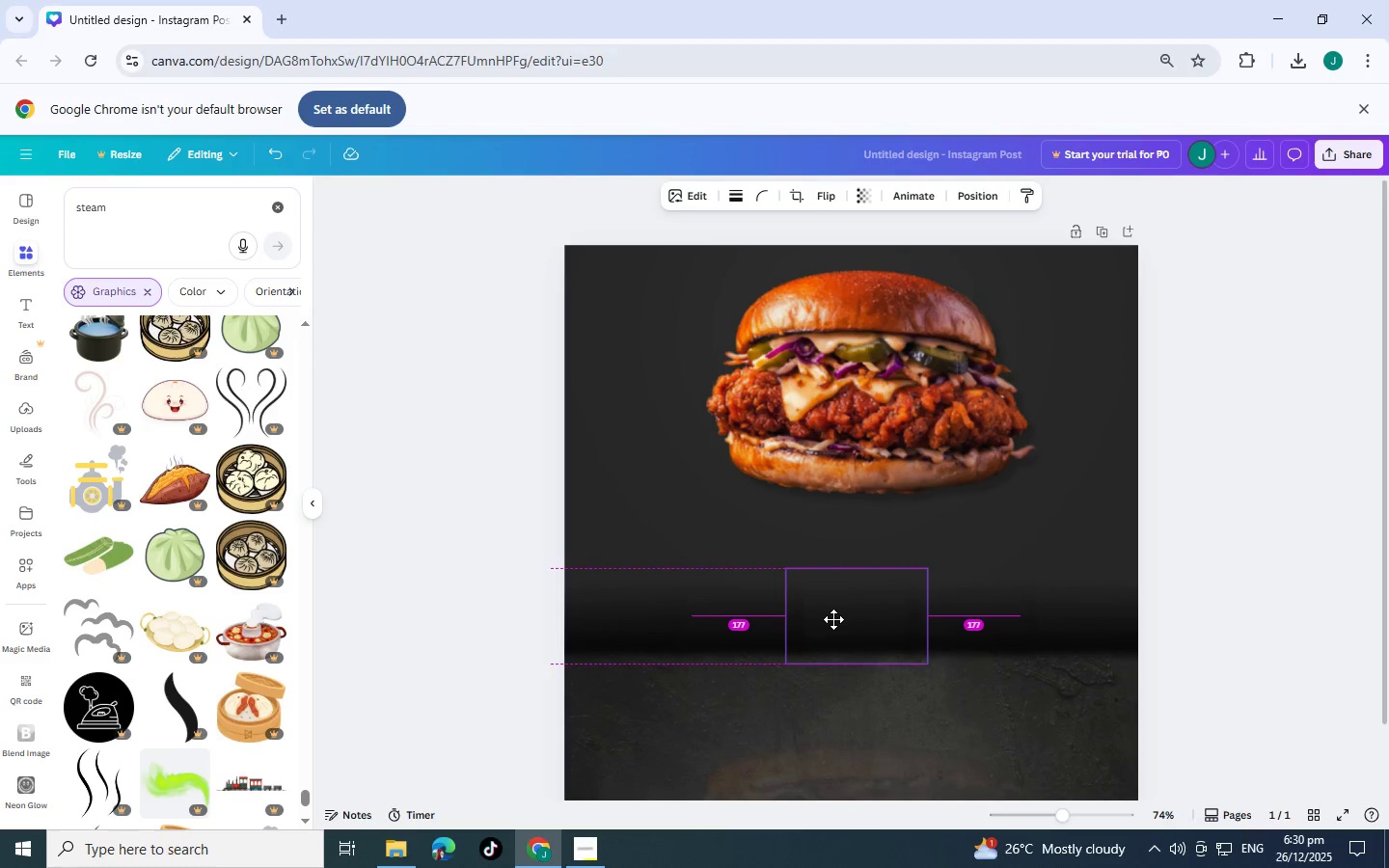 
left_click([1318, 518])
 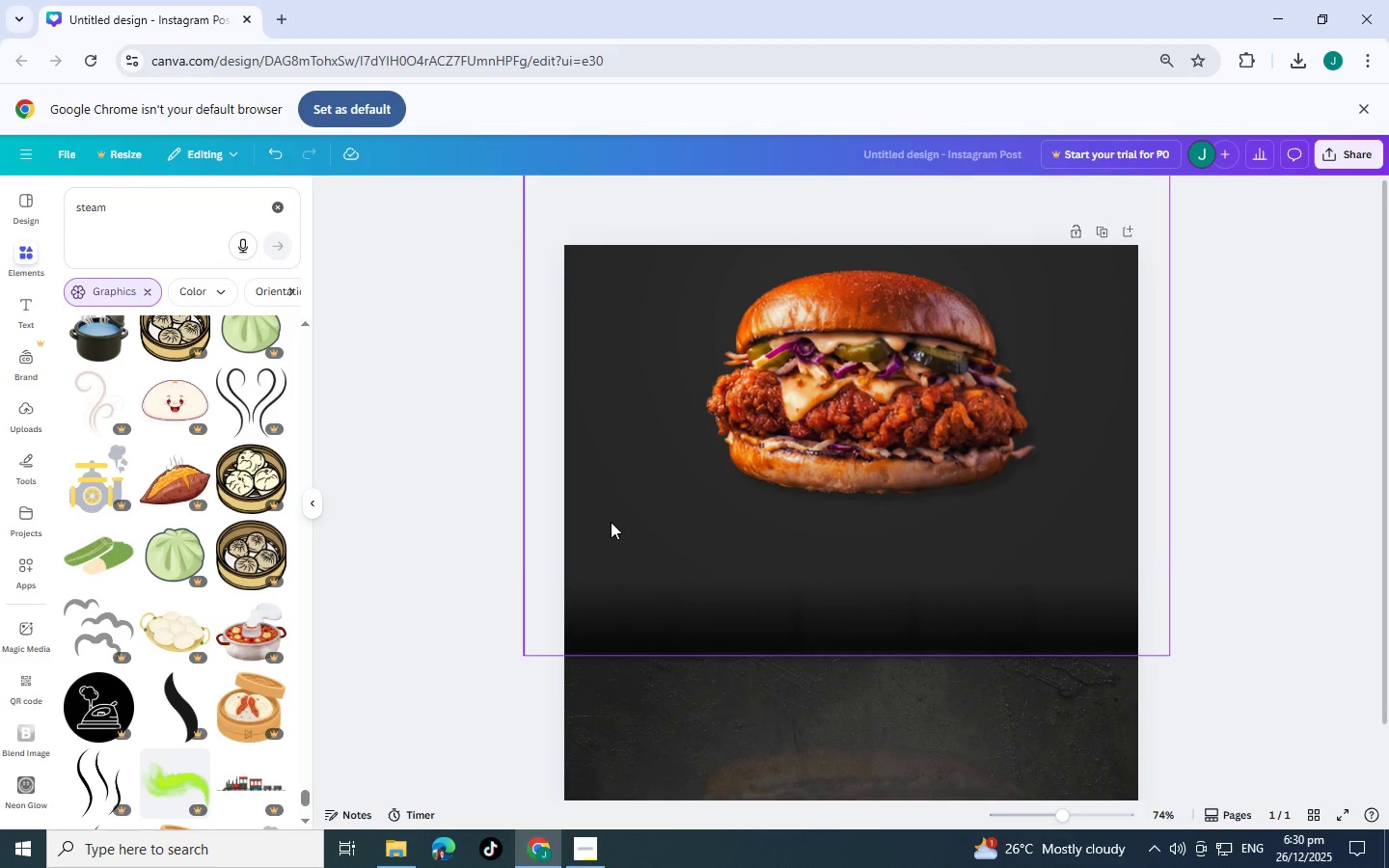 
wait(5.03)
 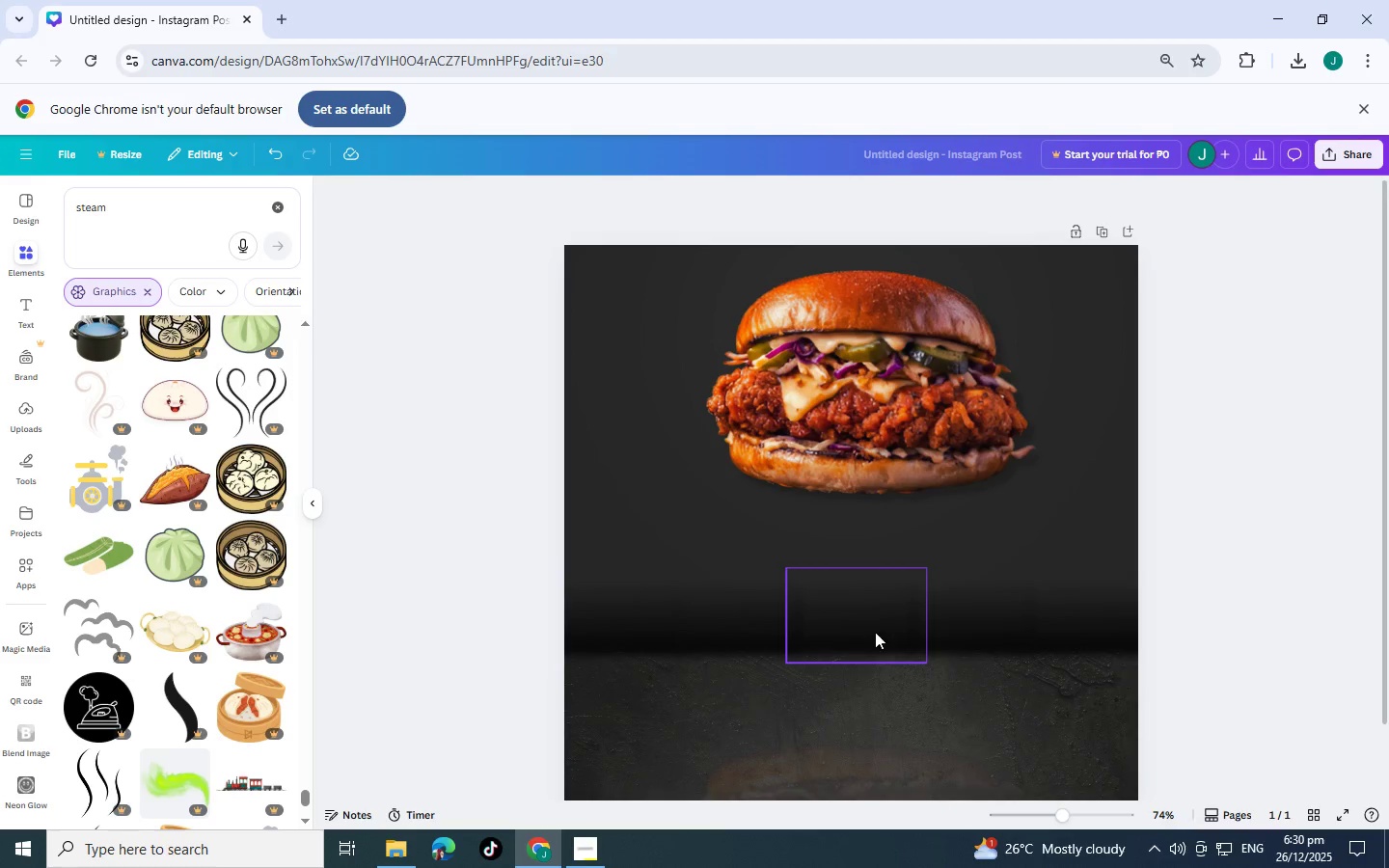 
left_click([740, 619])
 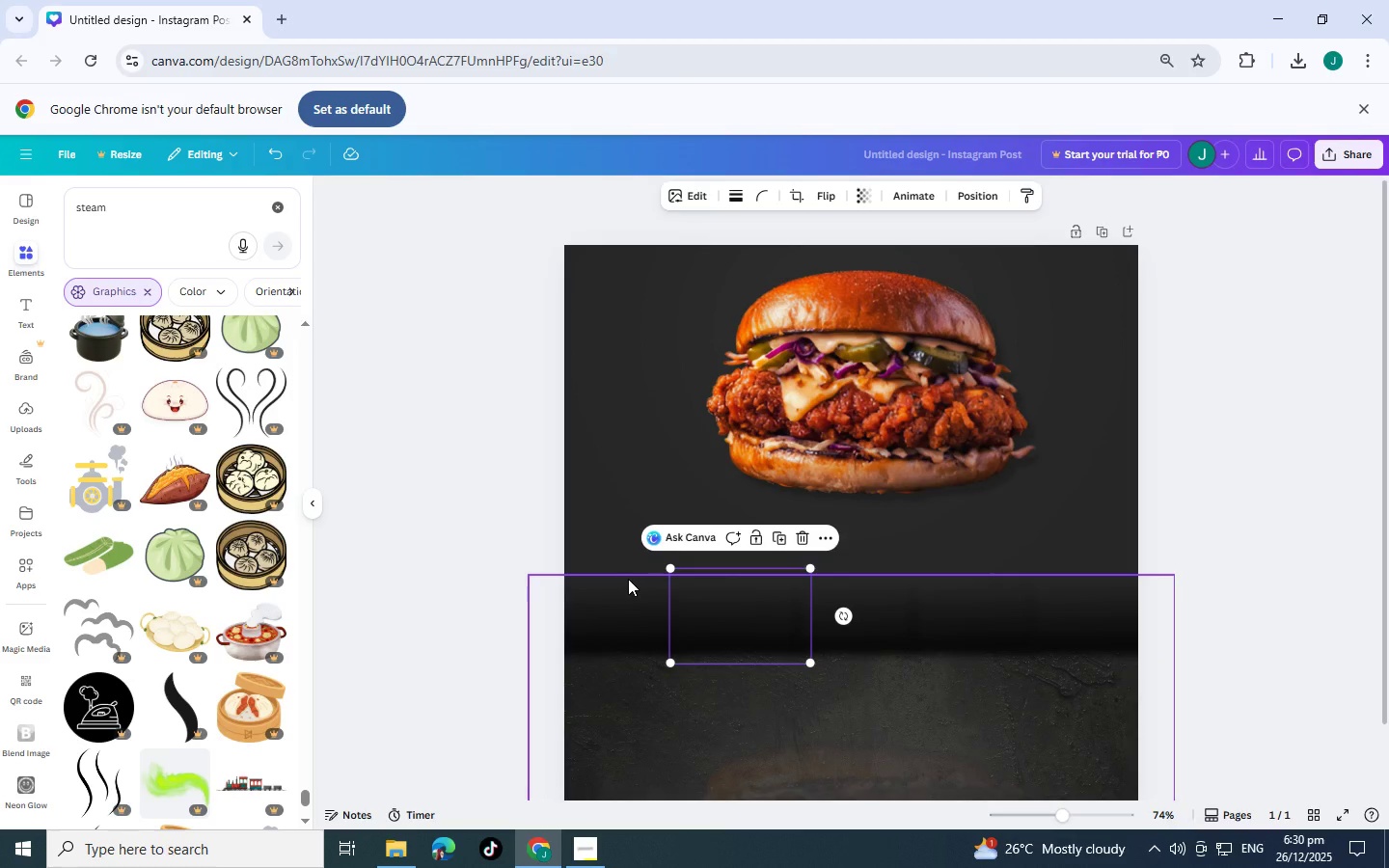 
left_click_drag(start_coordinate=[629, 621], to_coordinate=[655, 675])
 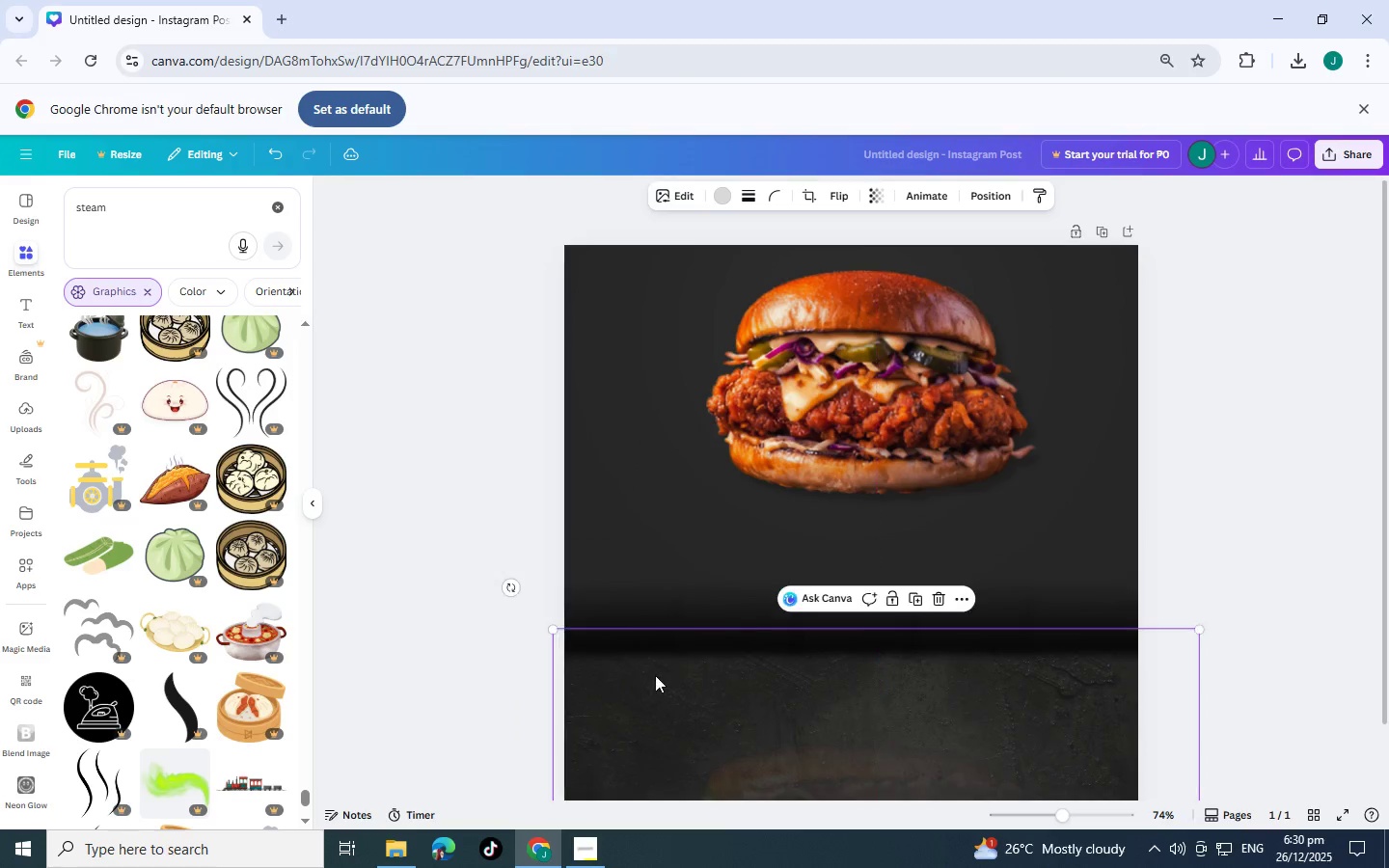 
key(Control+Z)
 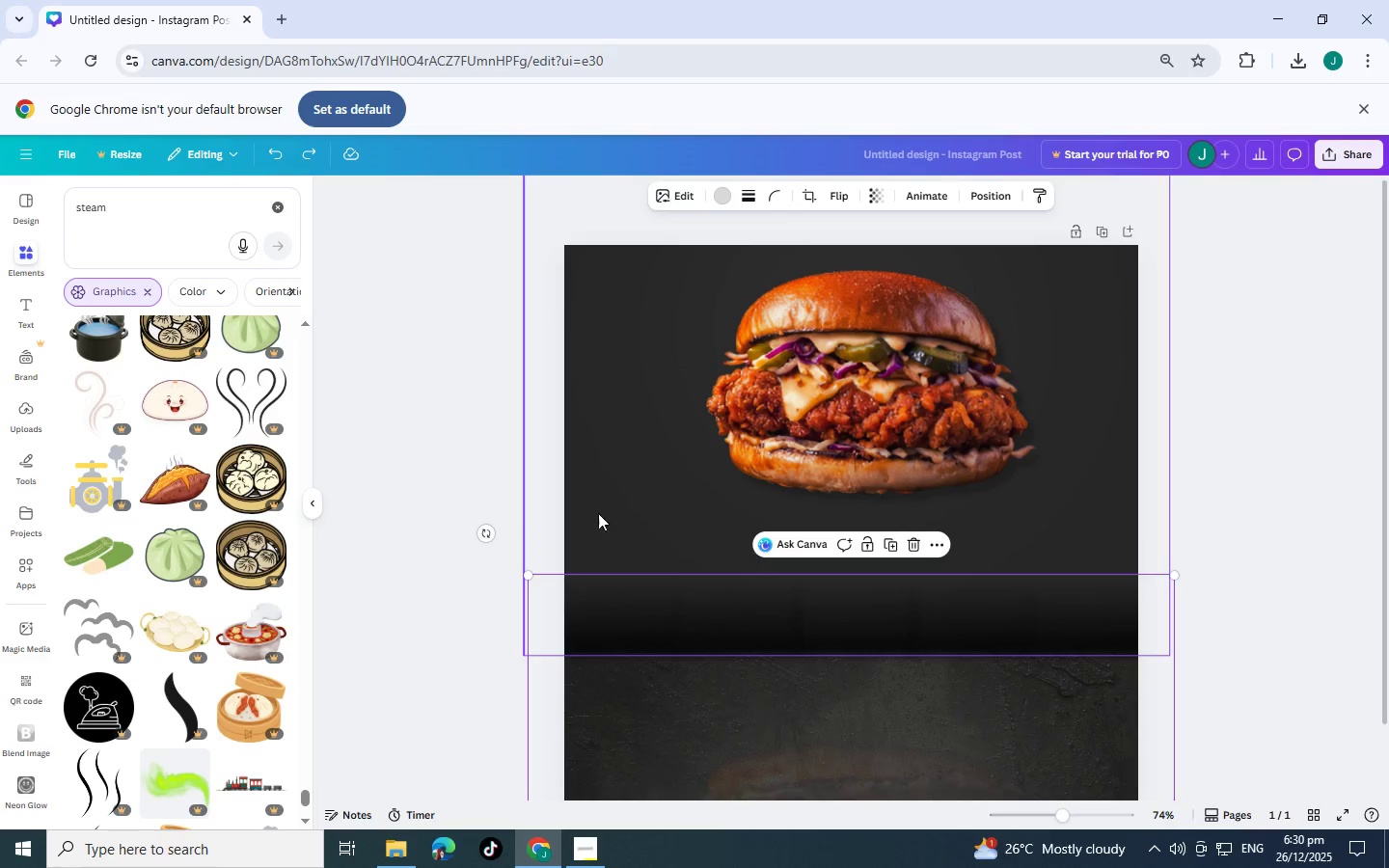 
left_click([456, 556])
 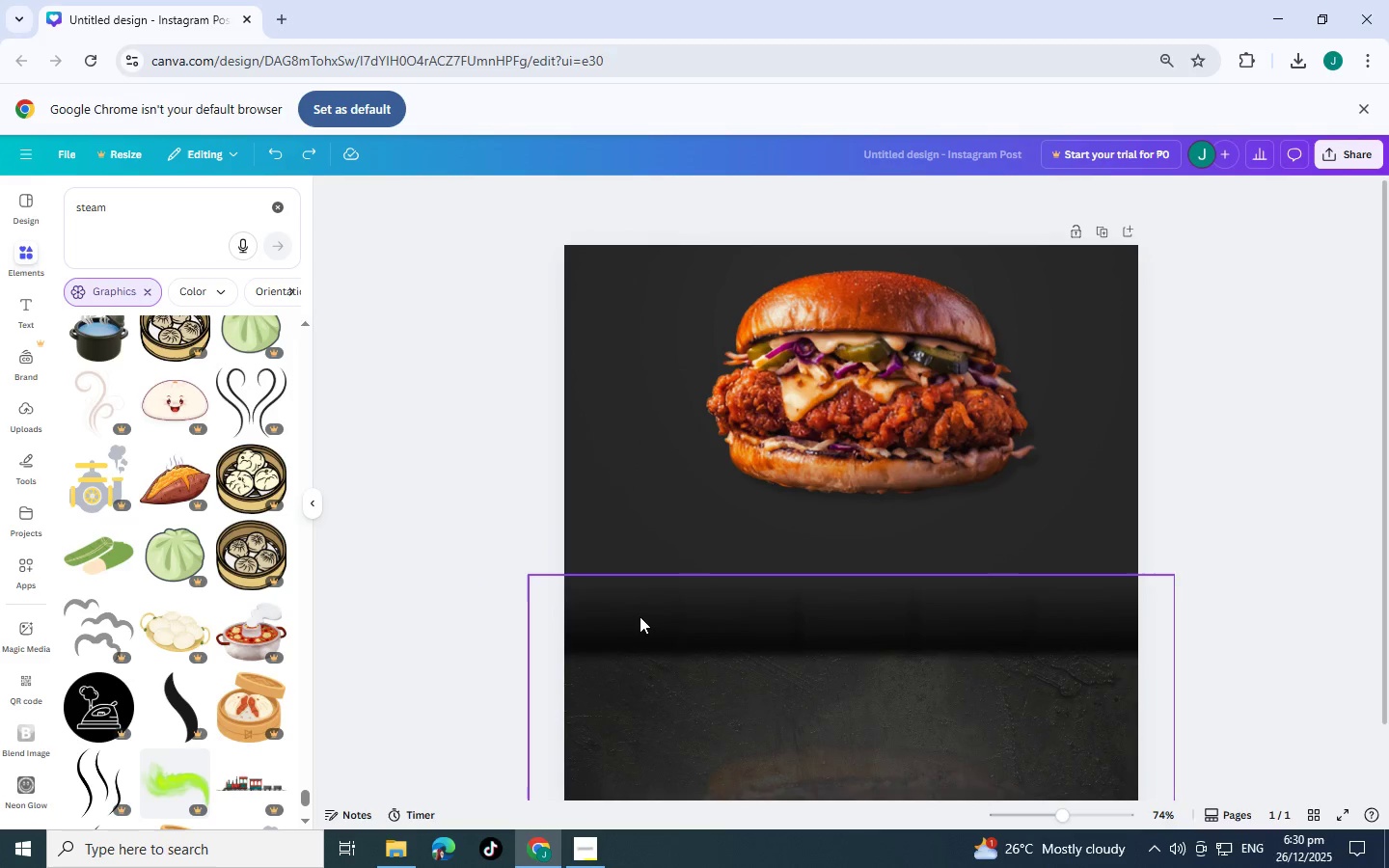 
left_click_drag(start_coordinate=[644, 615], to_coordinate=[721, 696])
 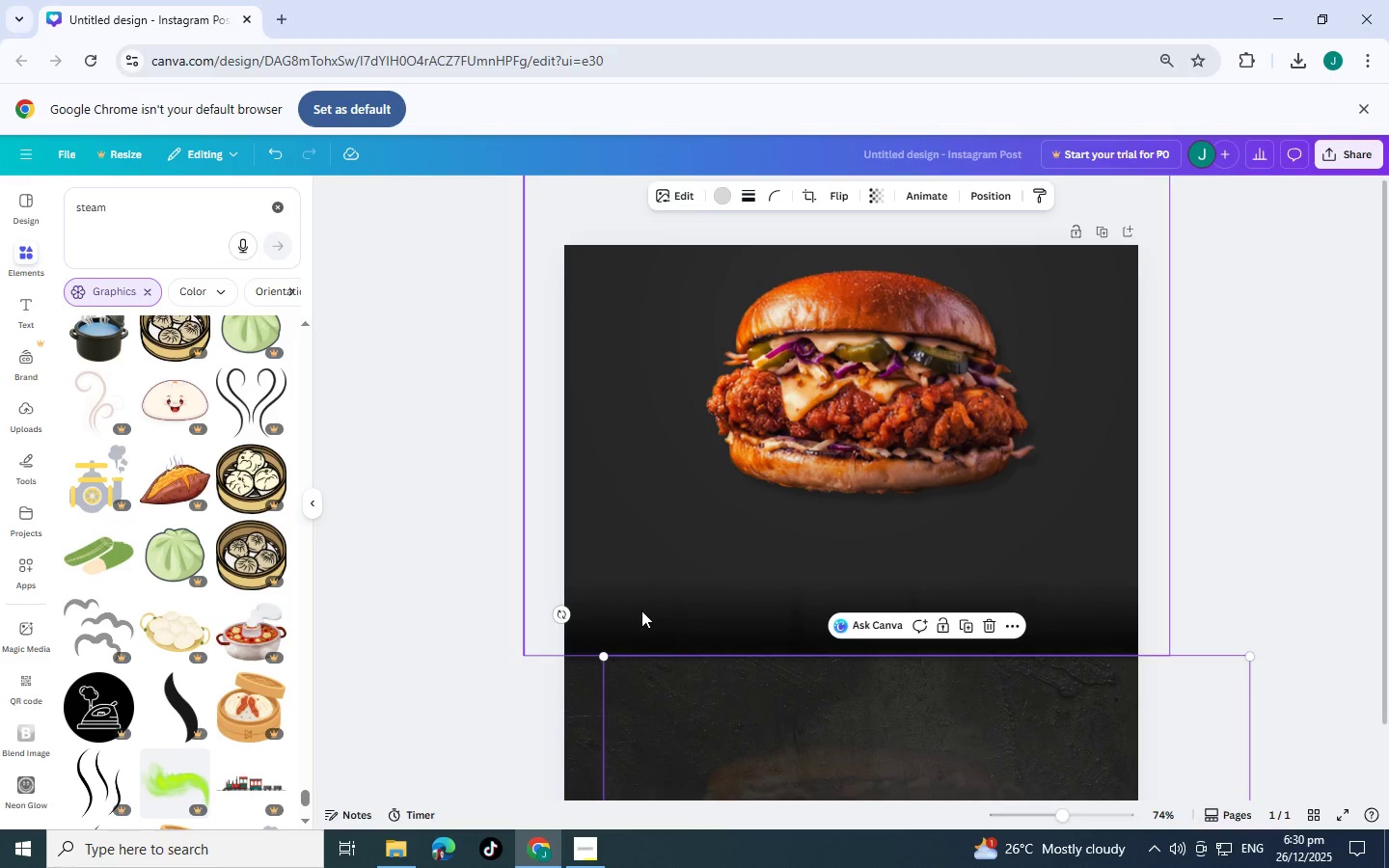 
left_click([641, 610])
 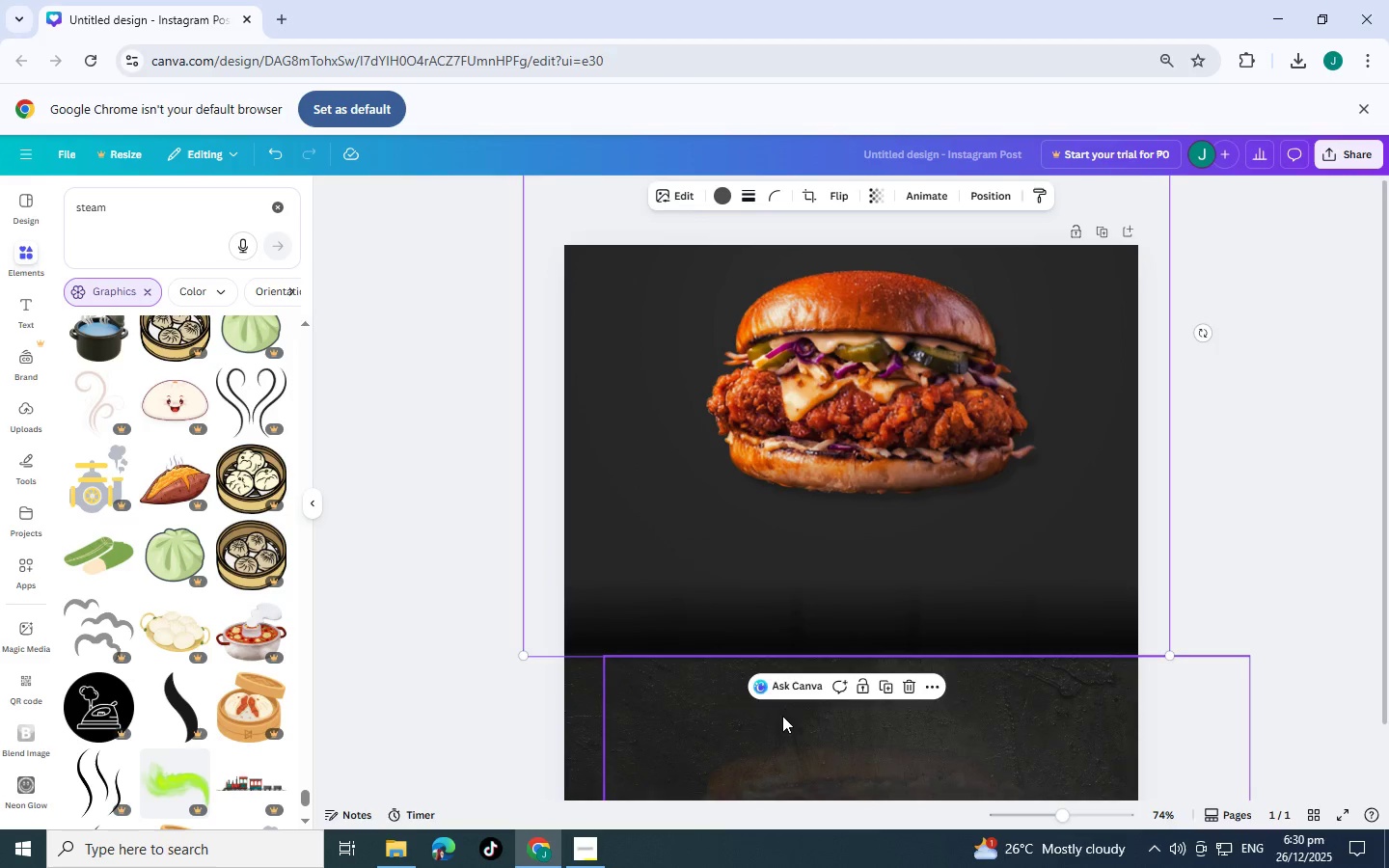 
left_click_drag(start_coordinate=[778, 715], to_coordinate=[639, 662])
 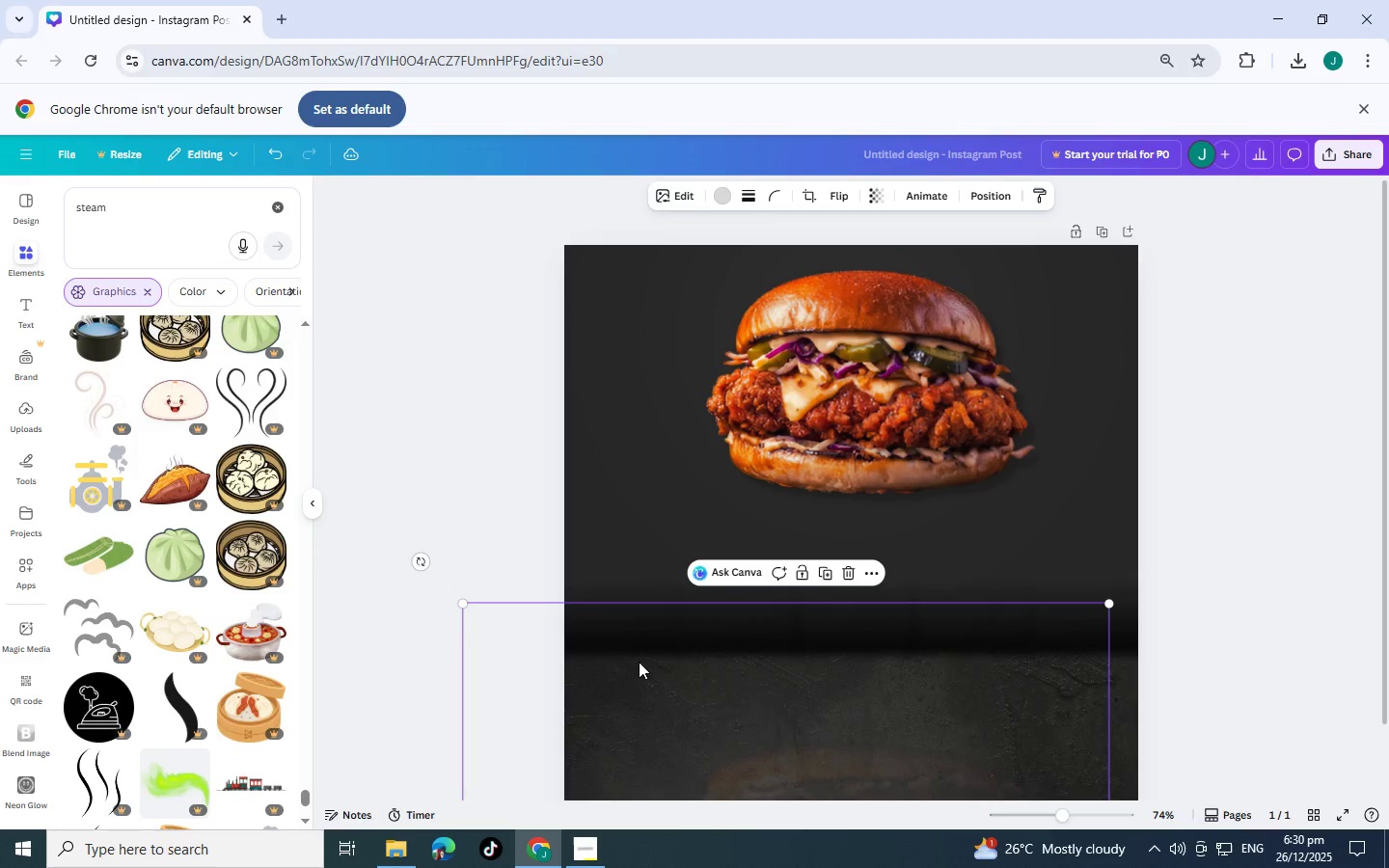 
key(Control+Z)
 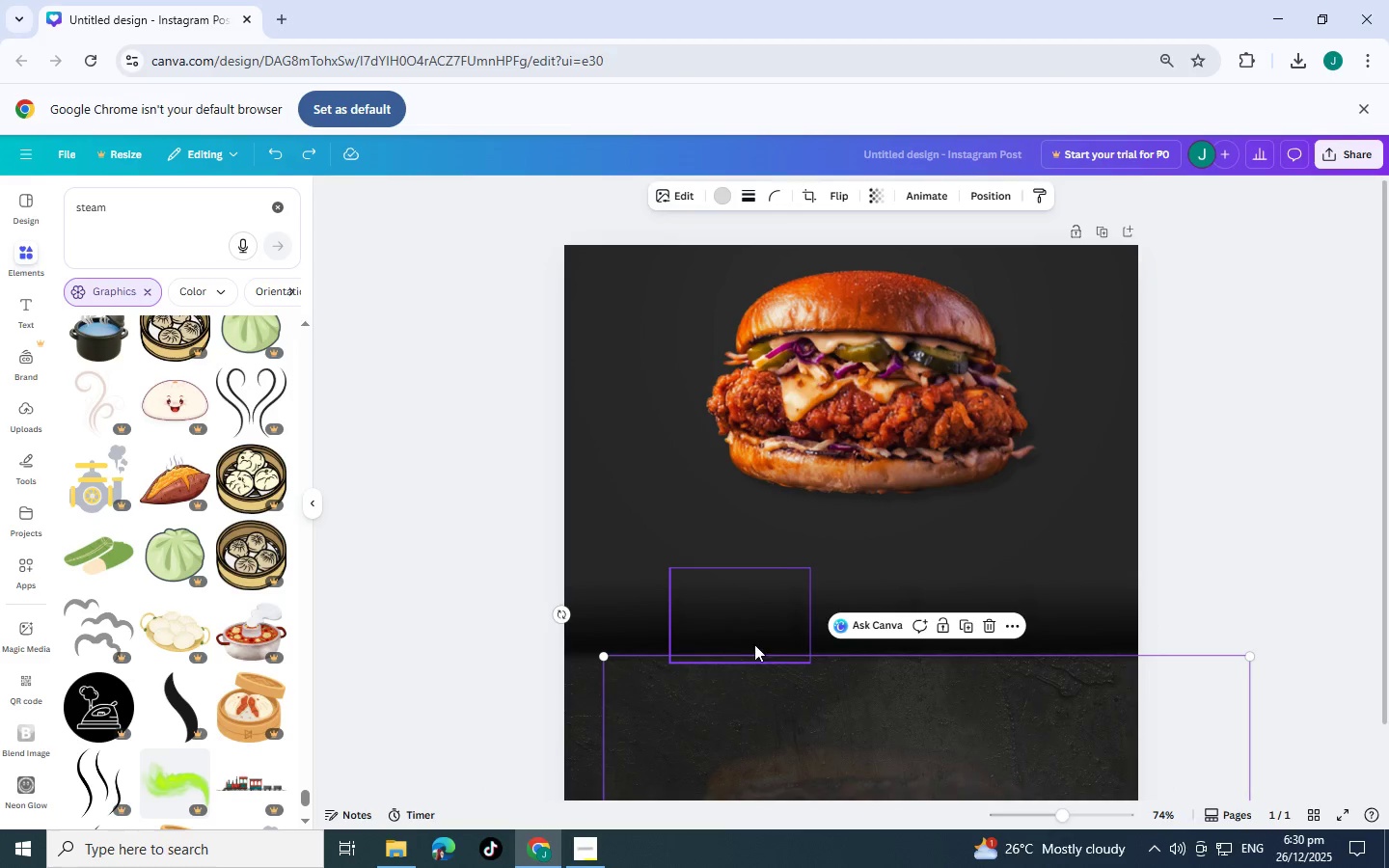 
key(Control+Z)
 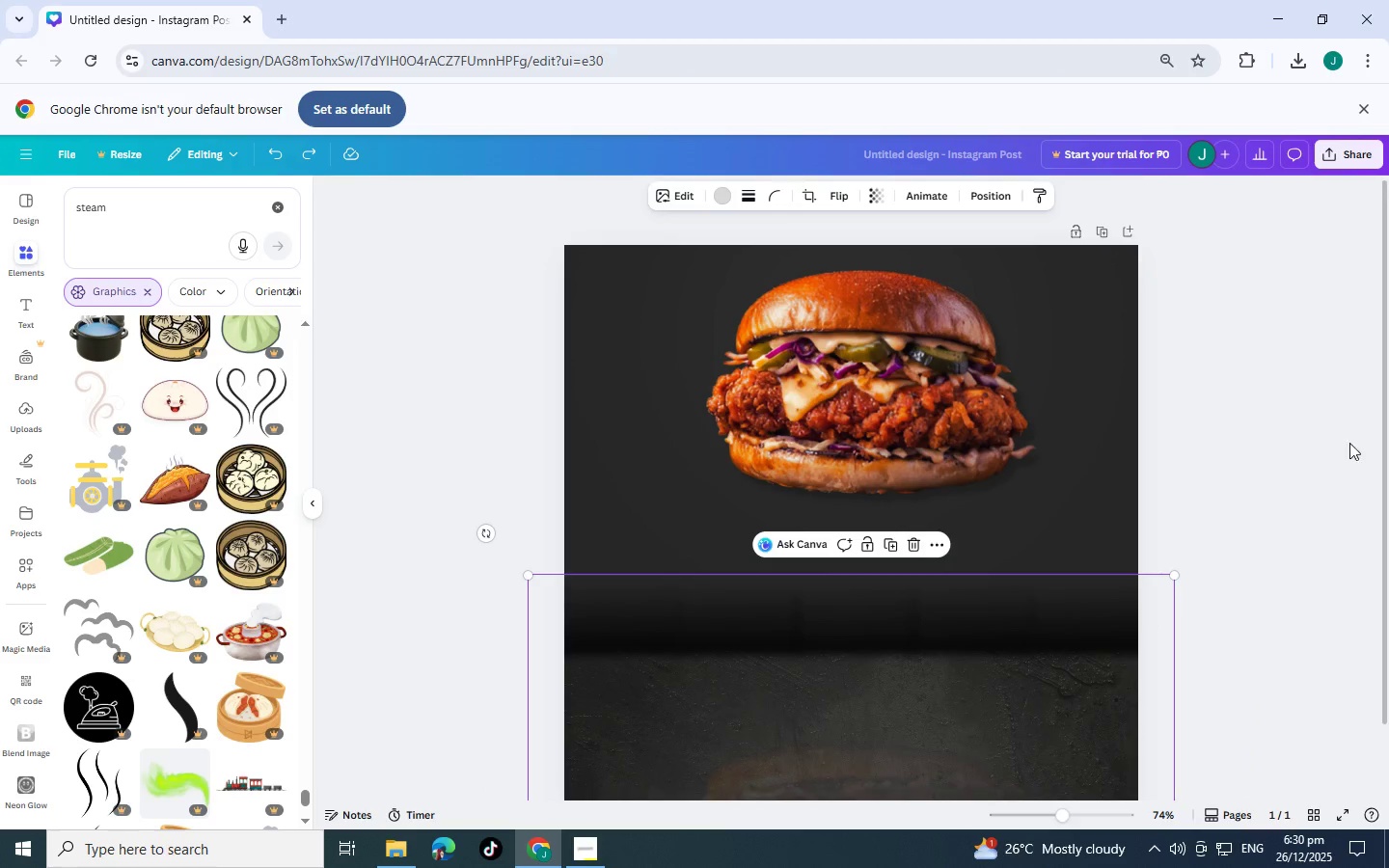 
left_click([1388, 425])
 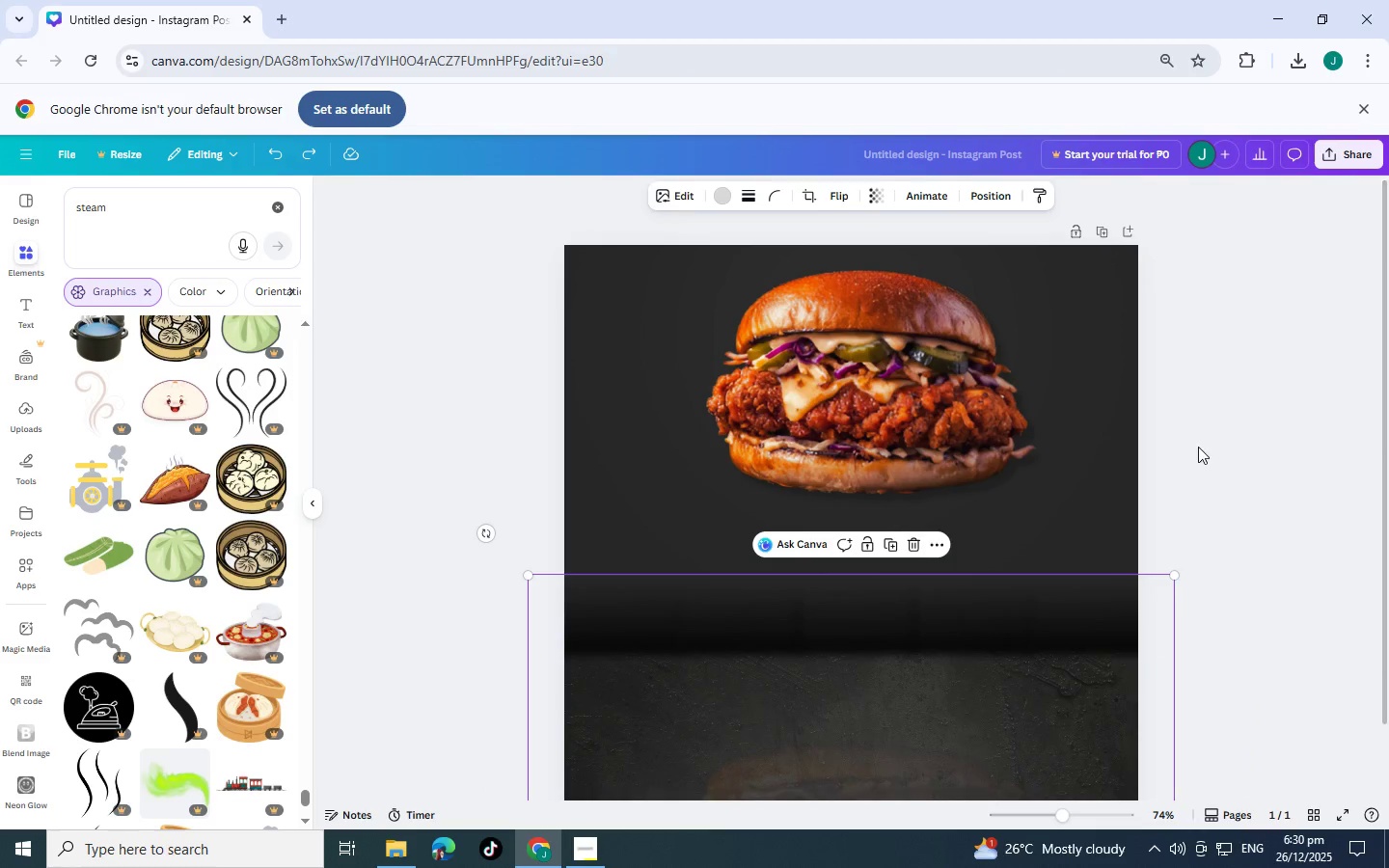 
left_click([1198, 447])
 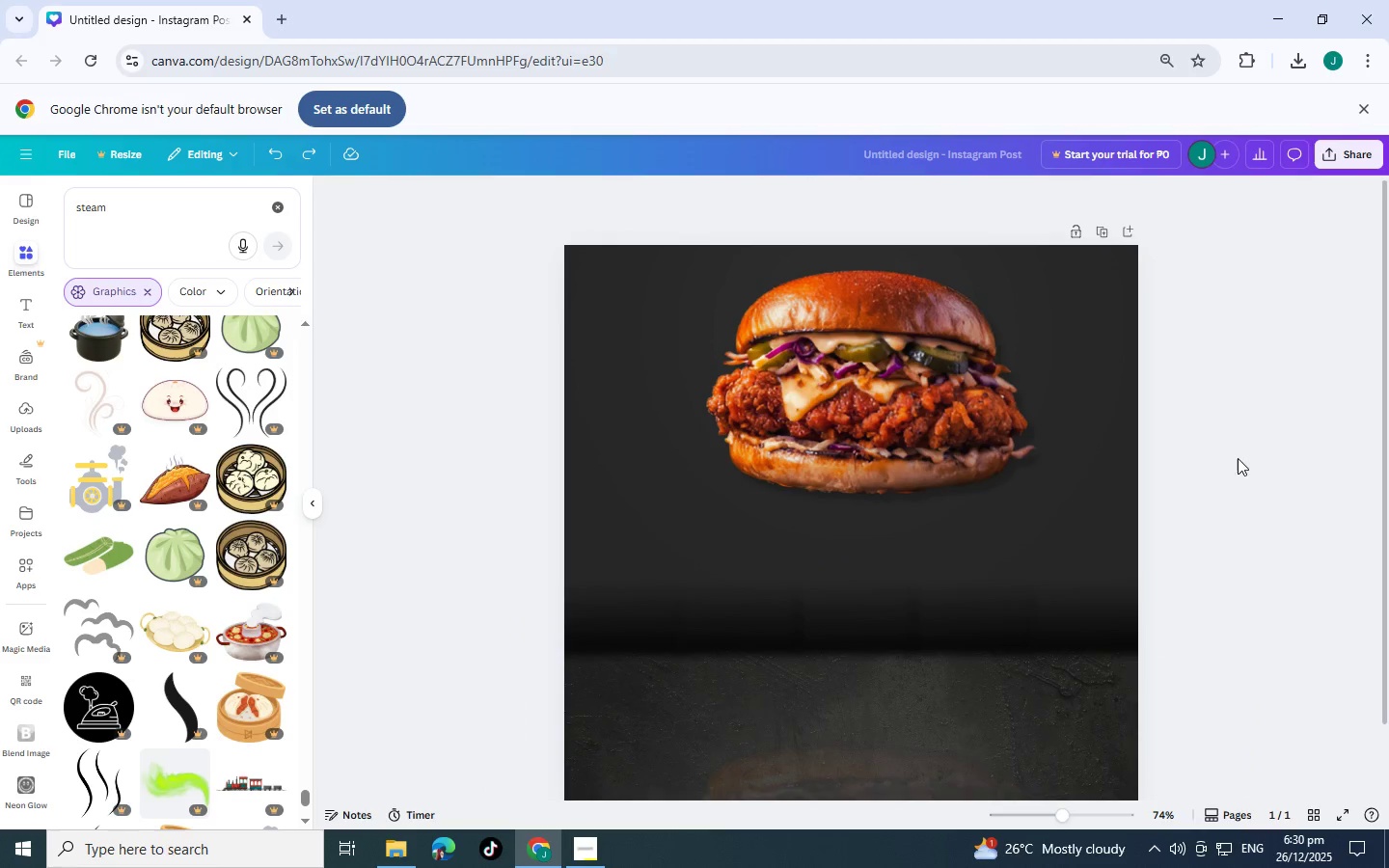 
left_click([1238, 458])
 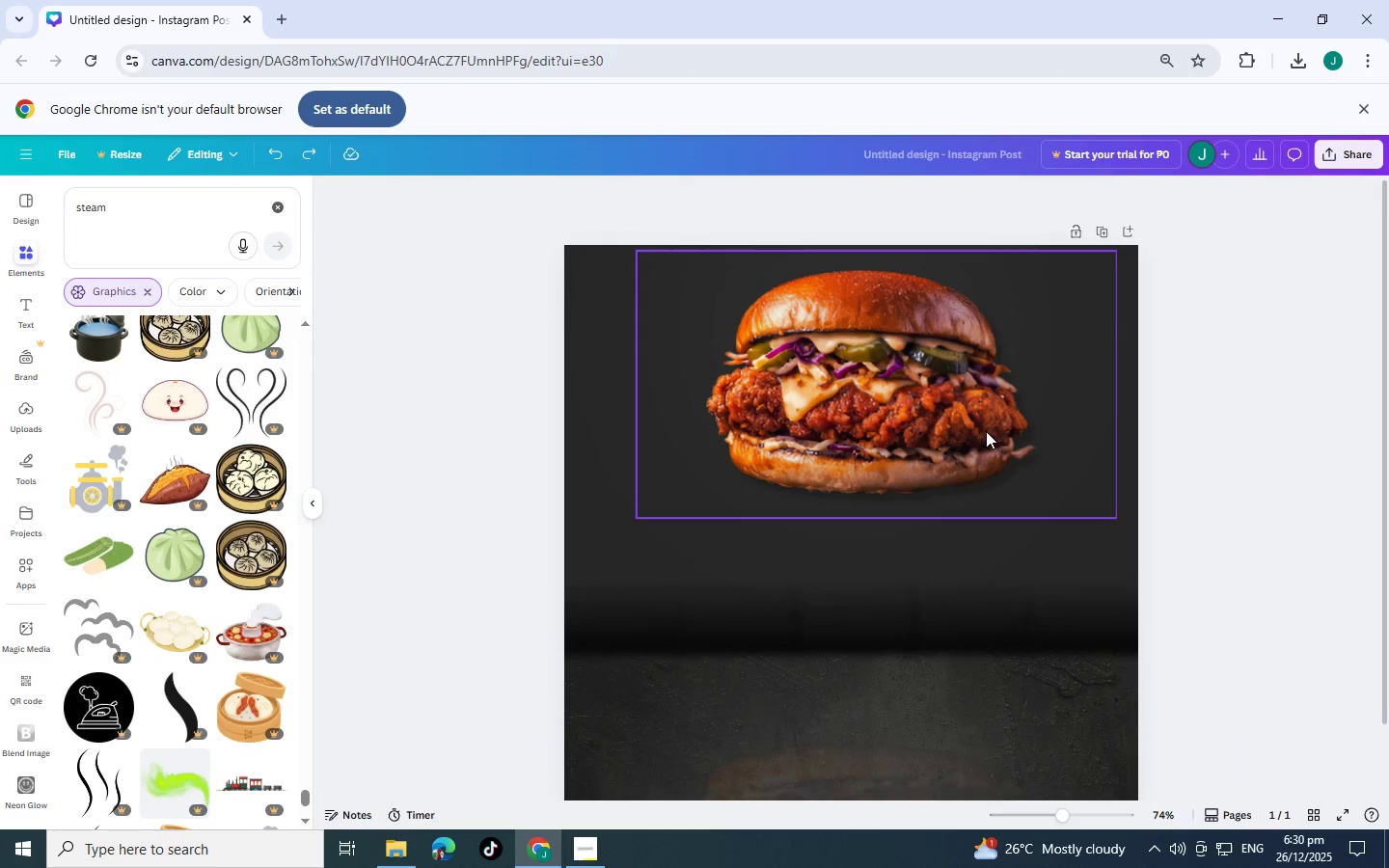 
left_click_drag(start_coordinate=[868, 404], to_coordinate=[850, 657])
 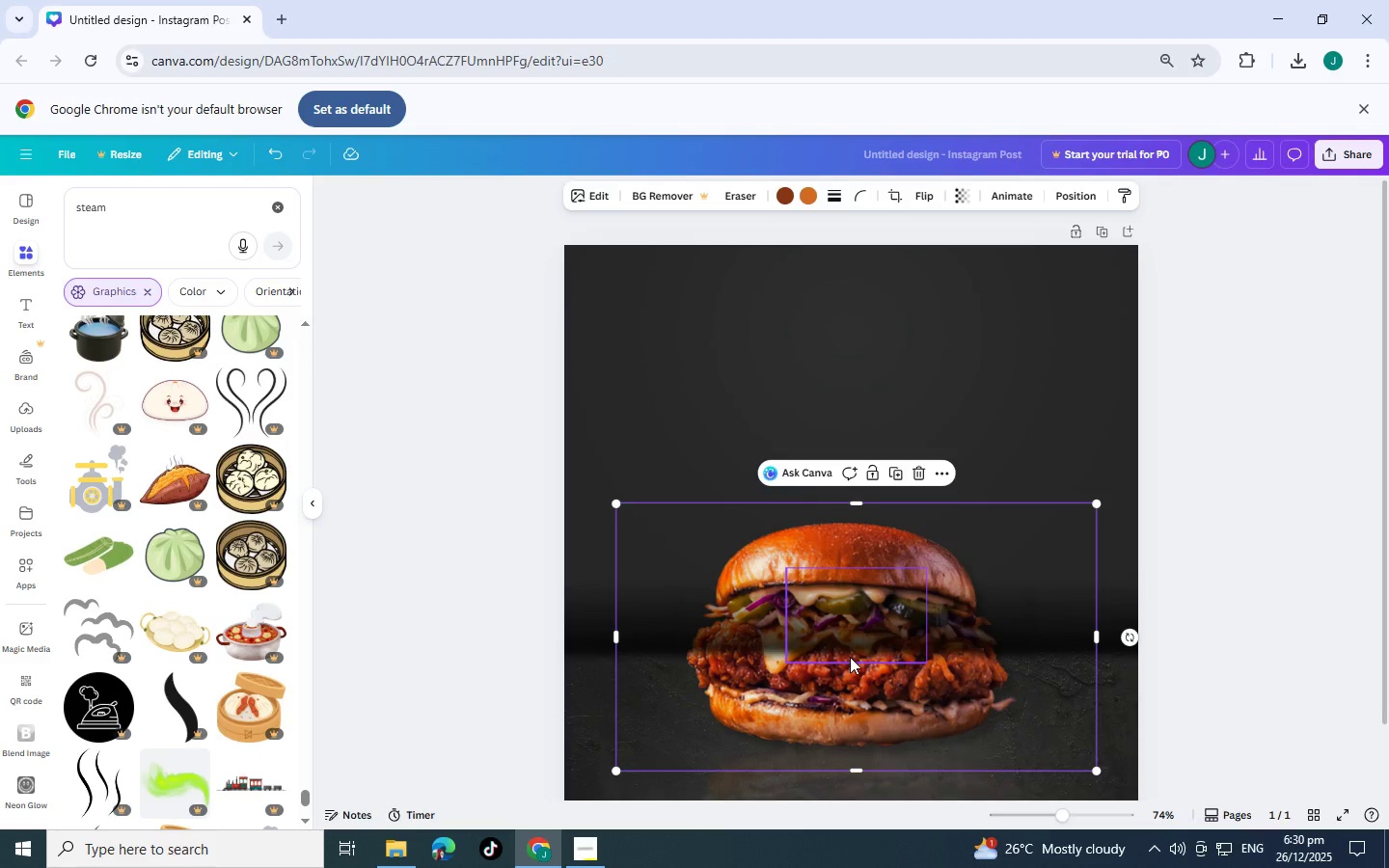 
key(Control+BracketRight)
 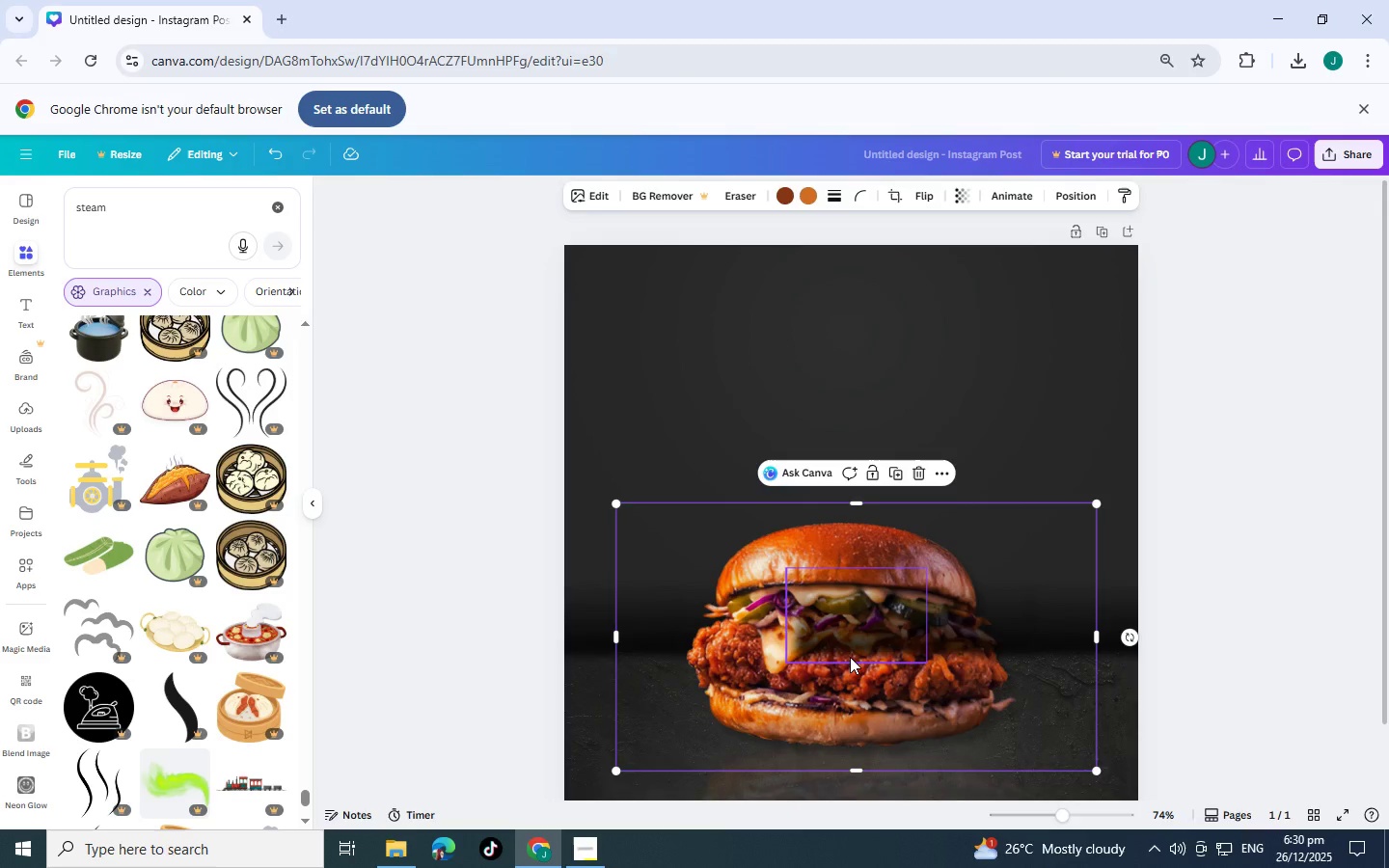 
key(Control+BracketRight)
 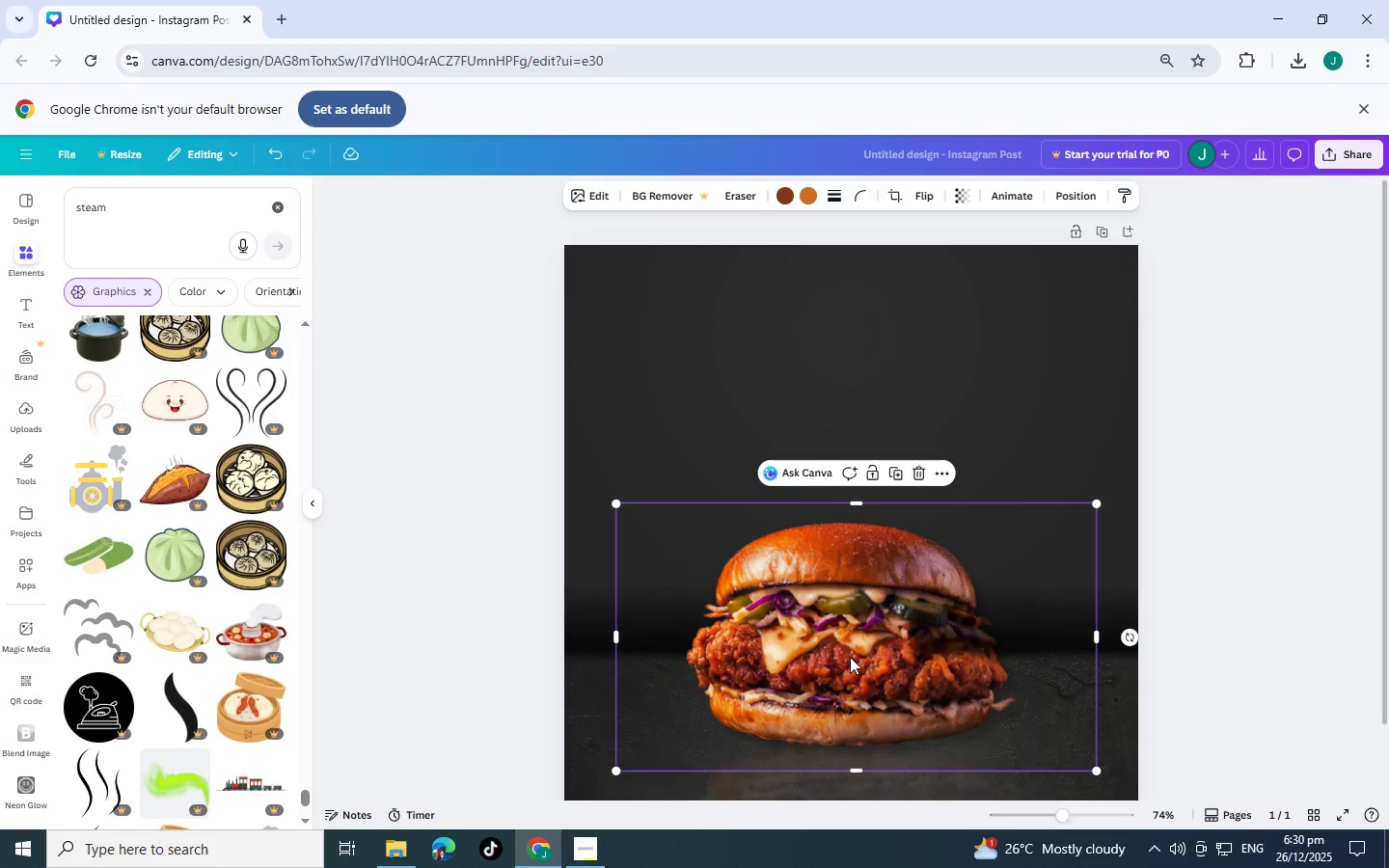 
key(Control+BracketRight)
 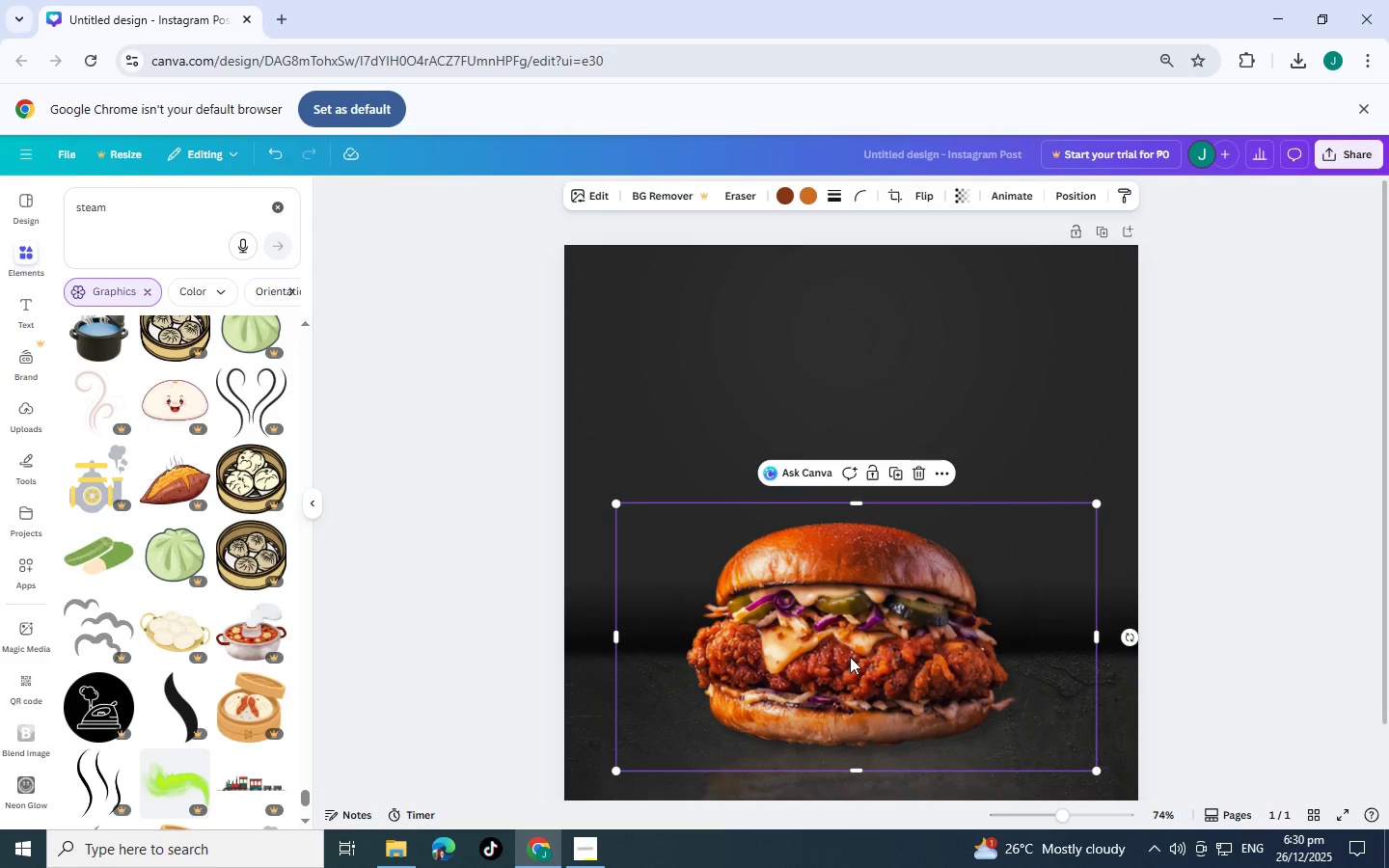 
key(Control+BracketRight)
 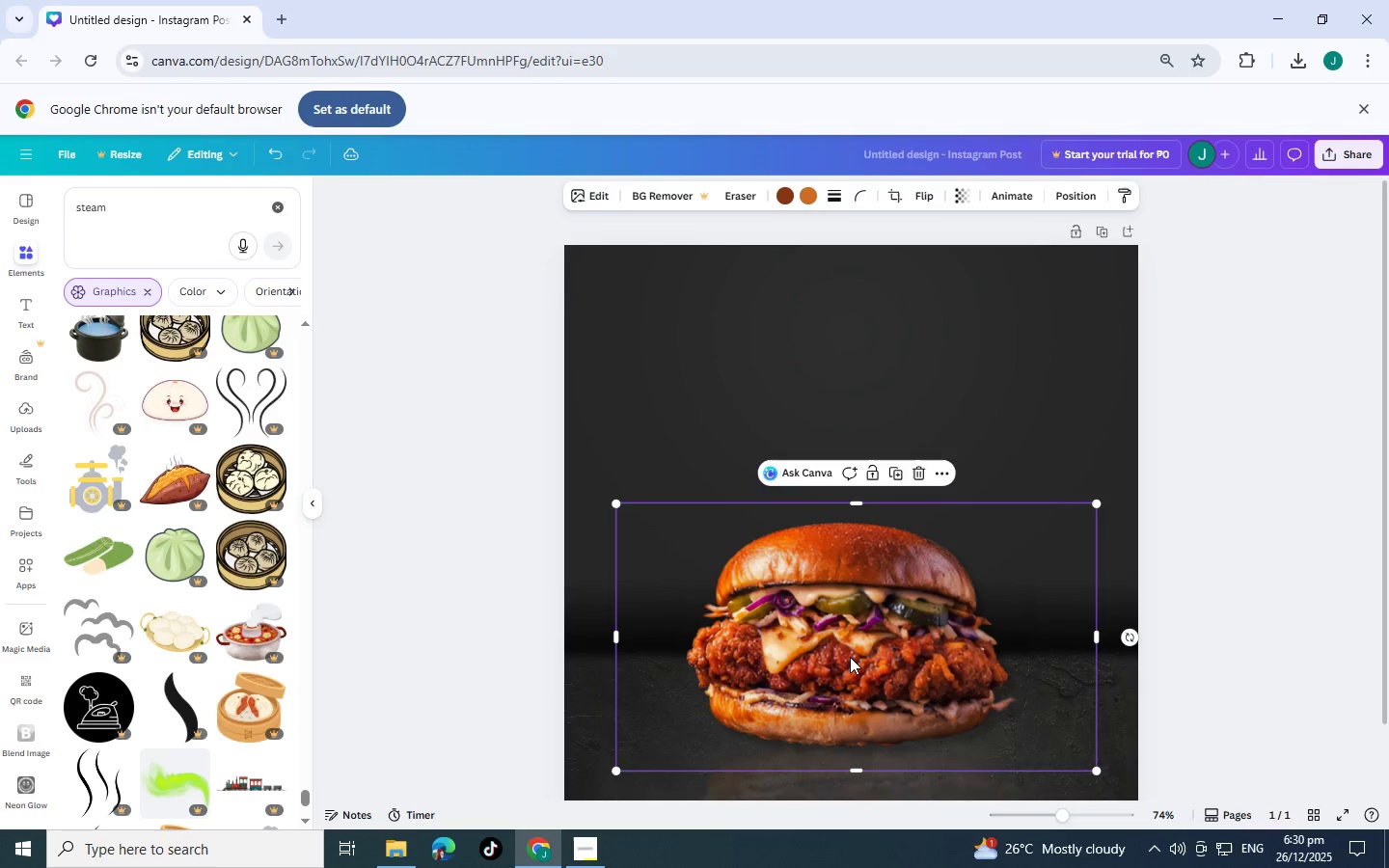 
key(Control+BracketRight)
 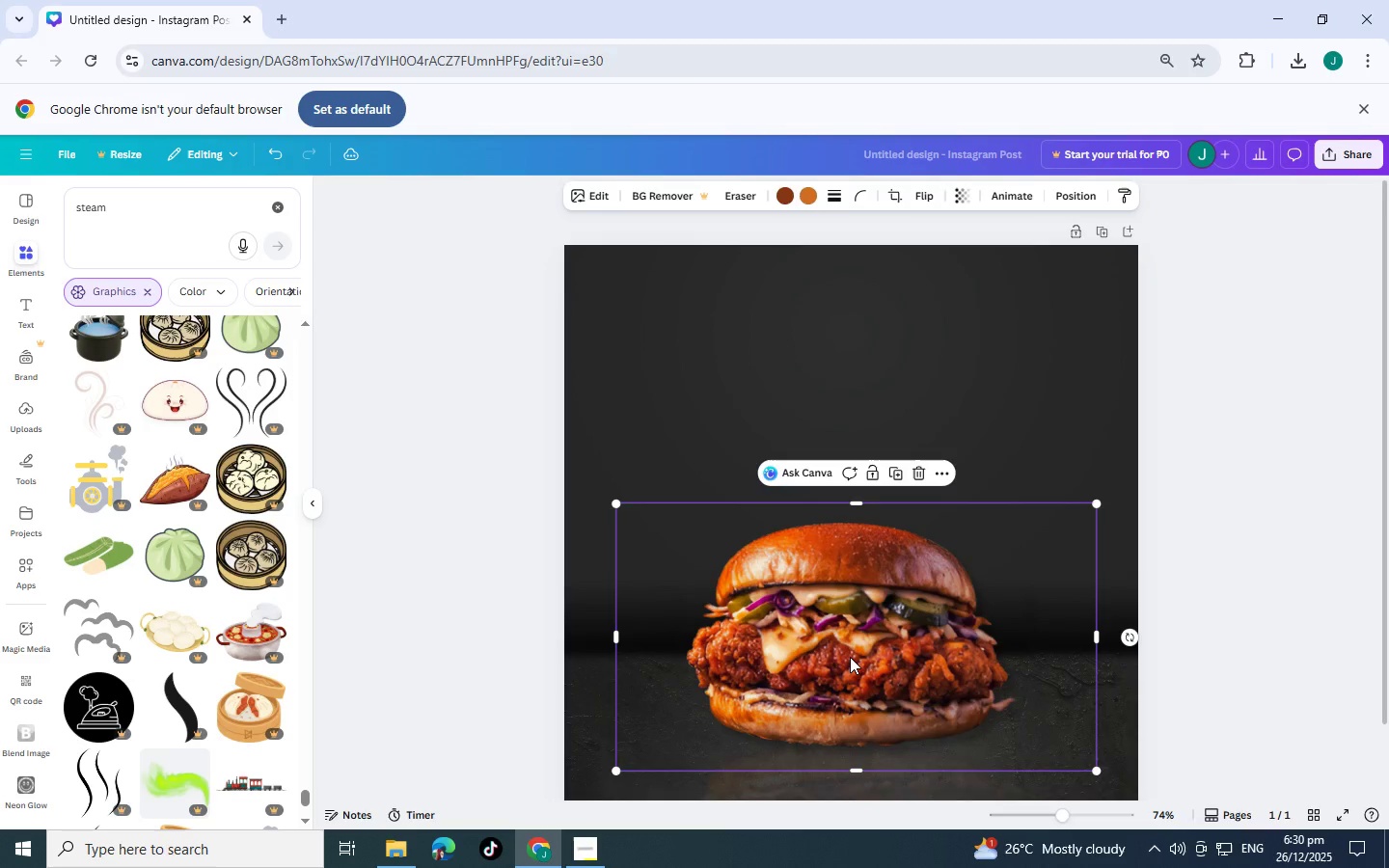 
key(Control+BracketRight)
 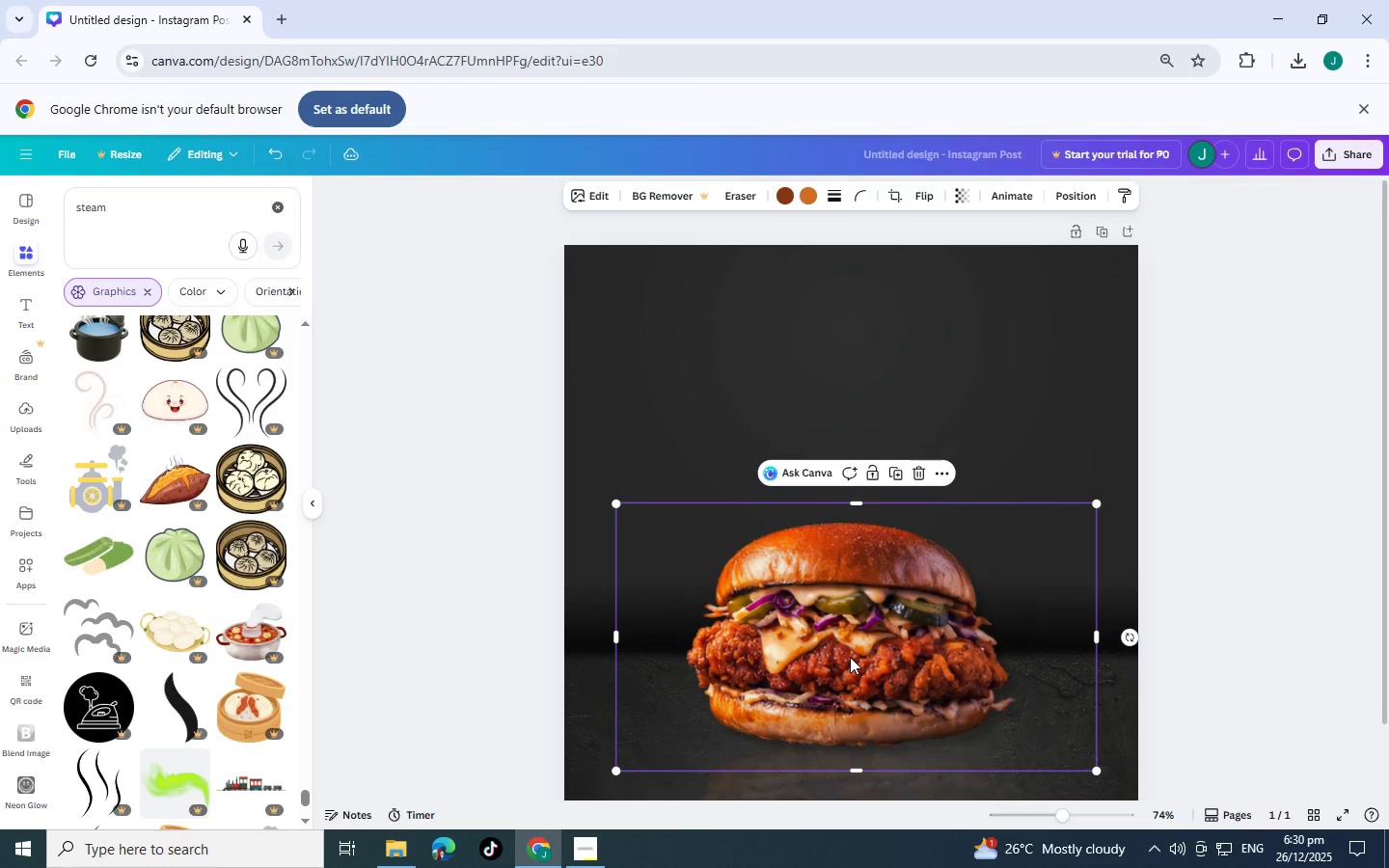 
key(Control+BracketRight)
 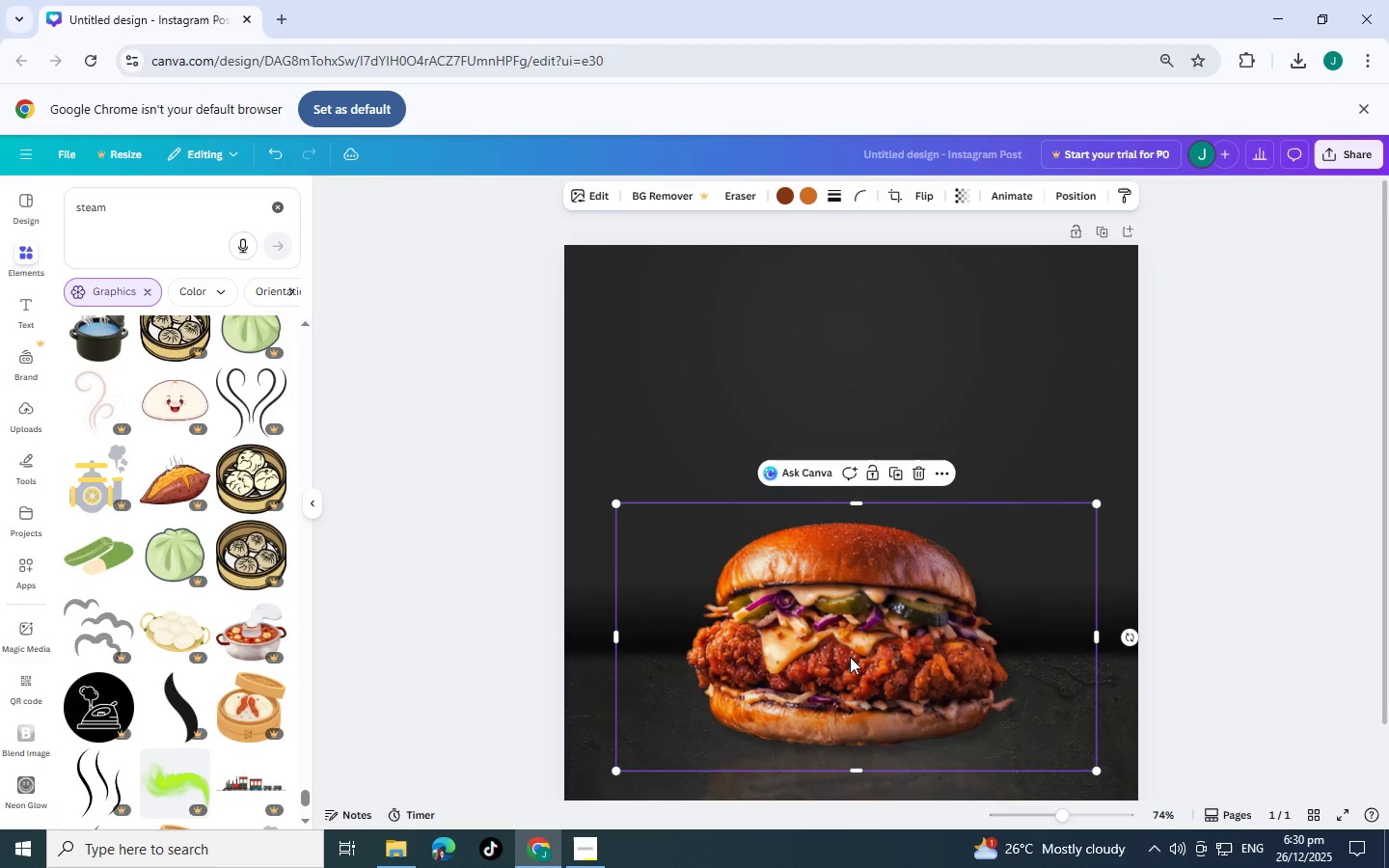 
key(Control+BracketRight)
 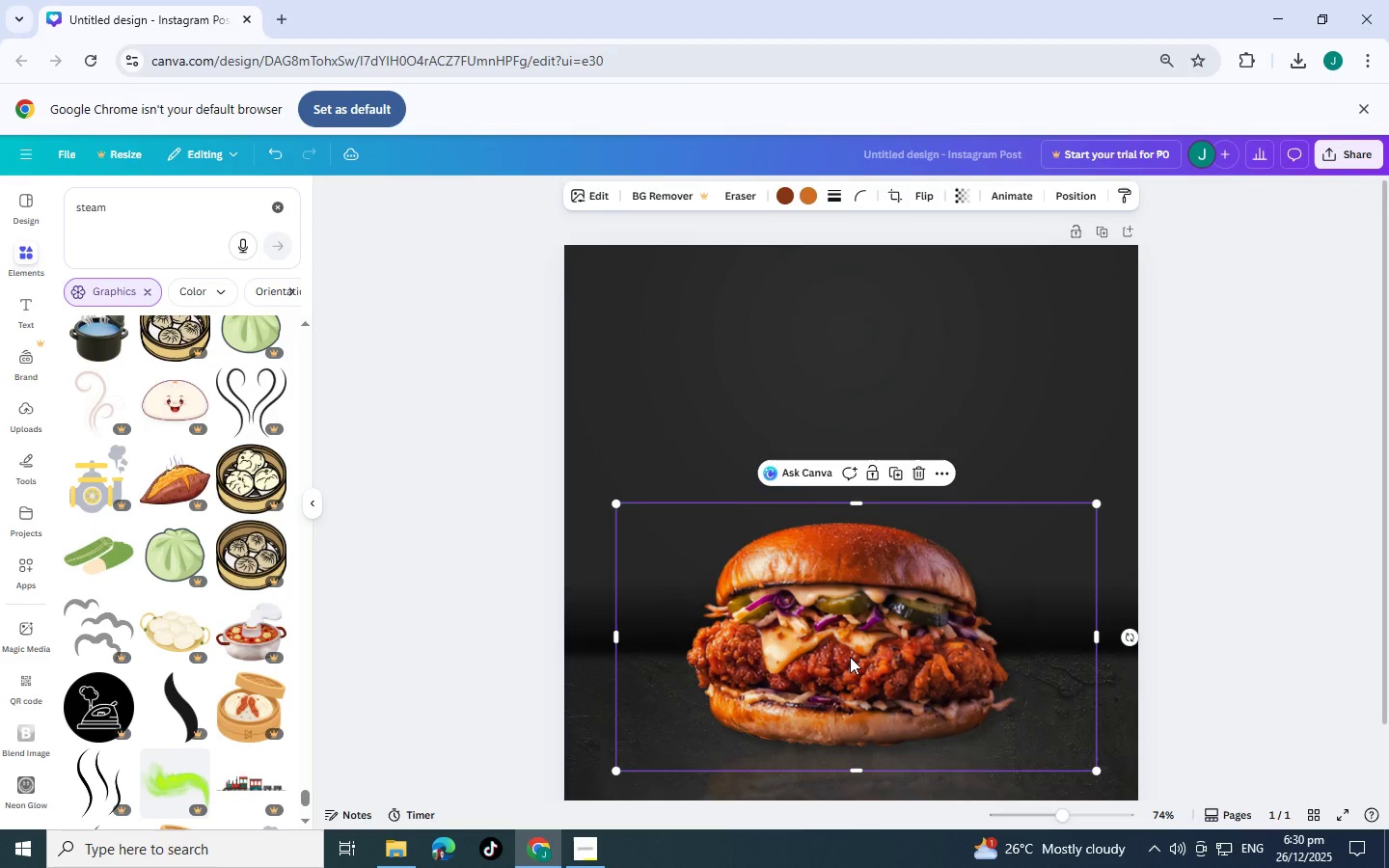 
key(Control+BracketRight)
 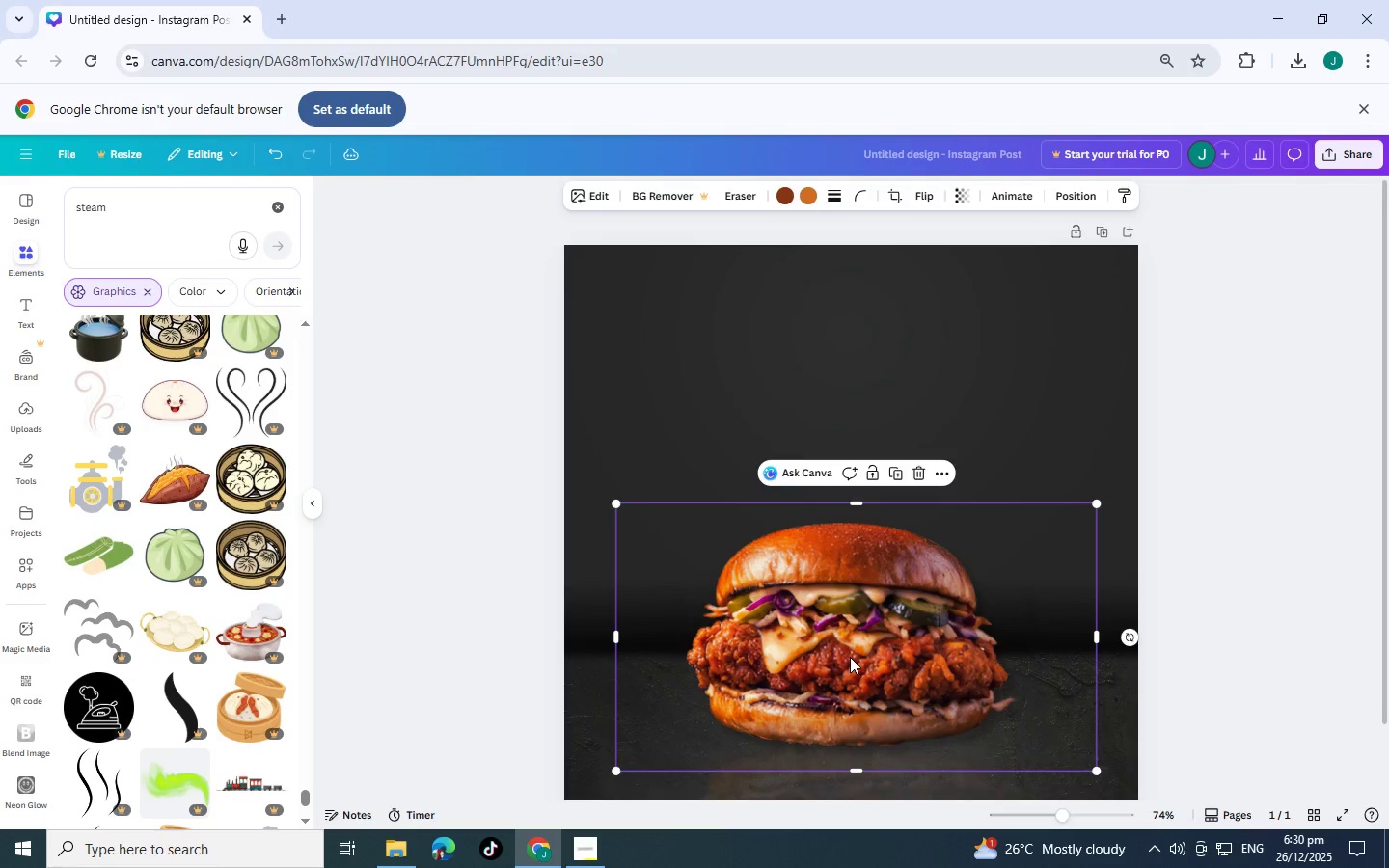 
key(Control+BracketRight)
 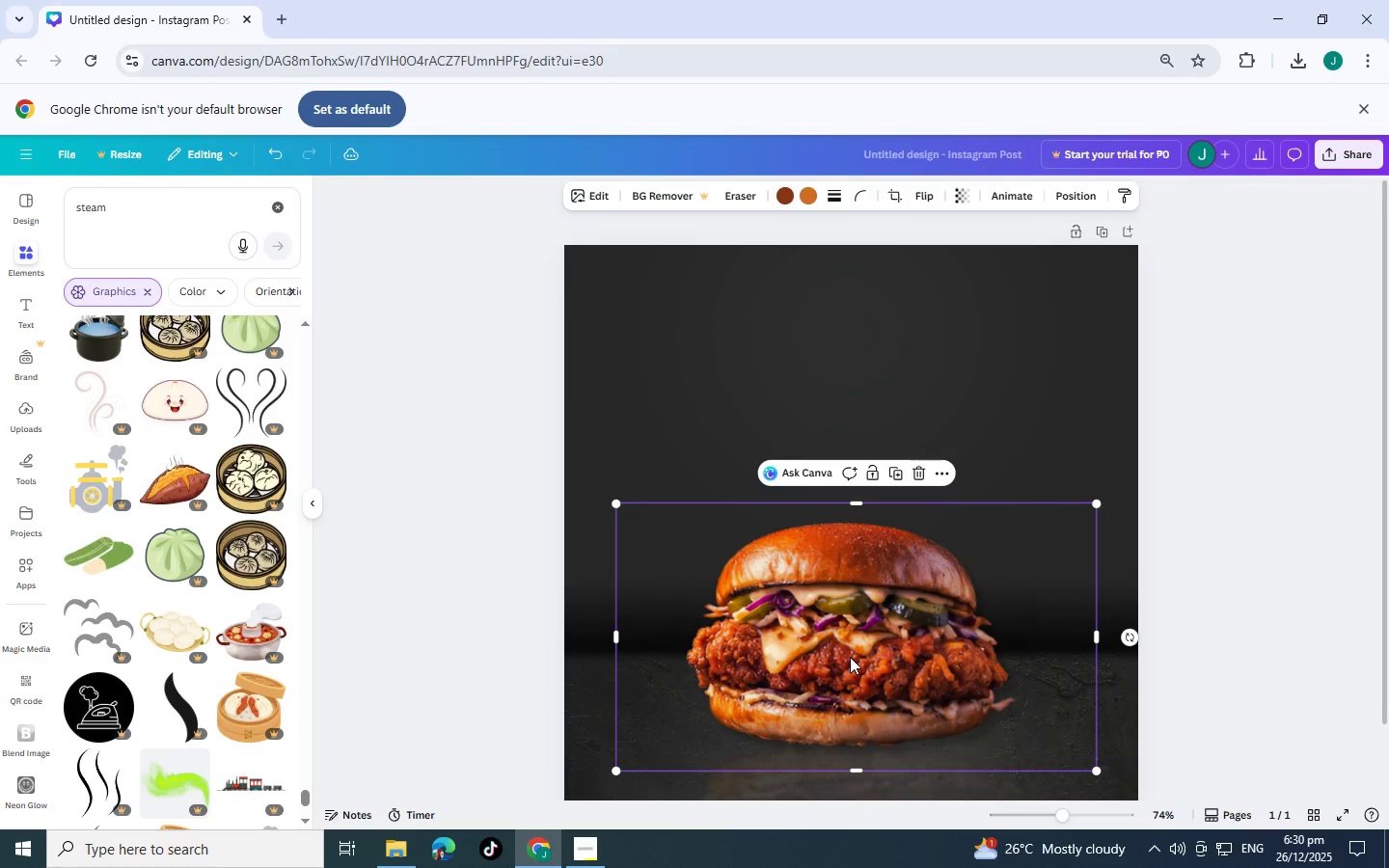 
key(Control+BracketRight)
 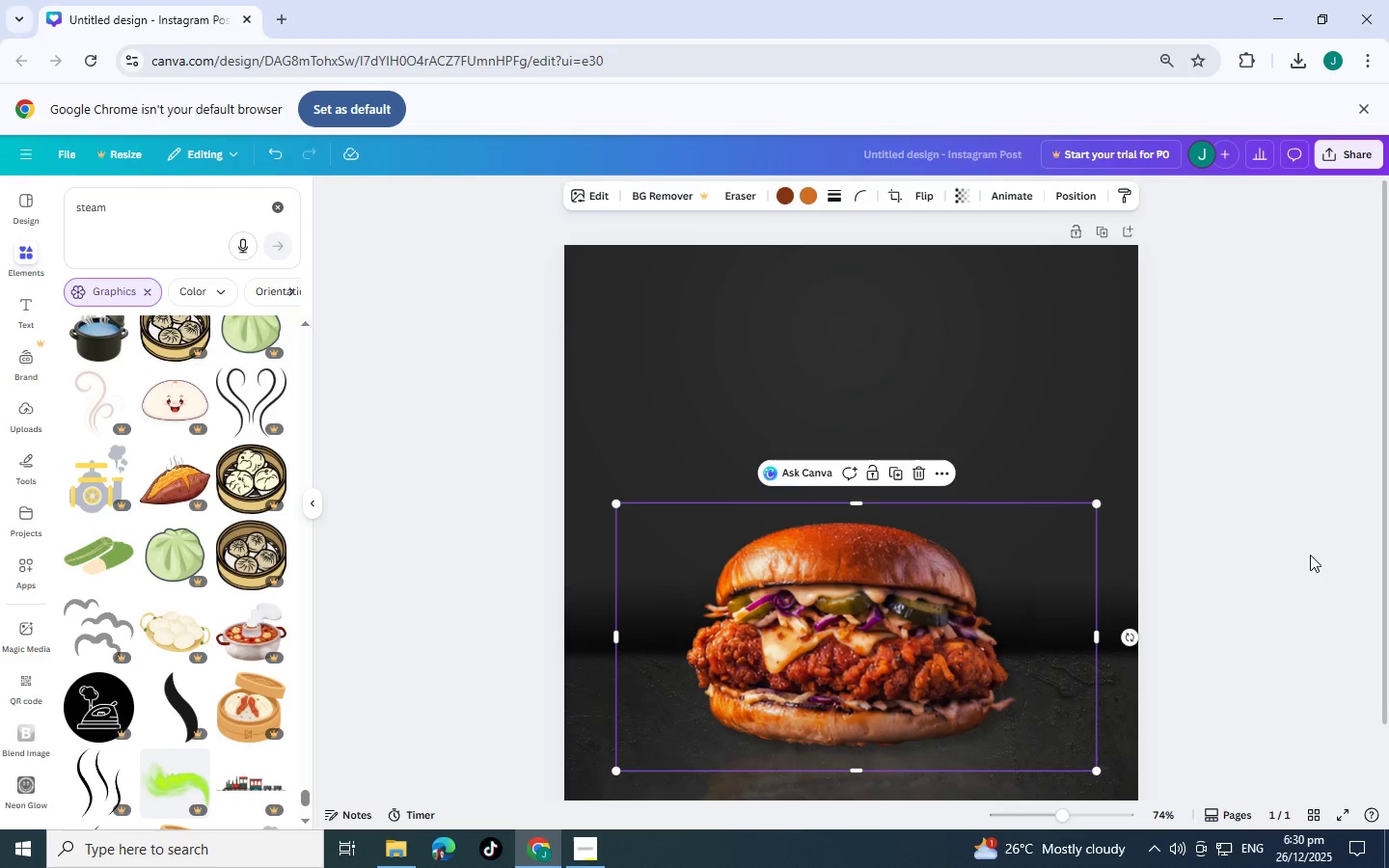 
left_click([1301, 472])
 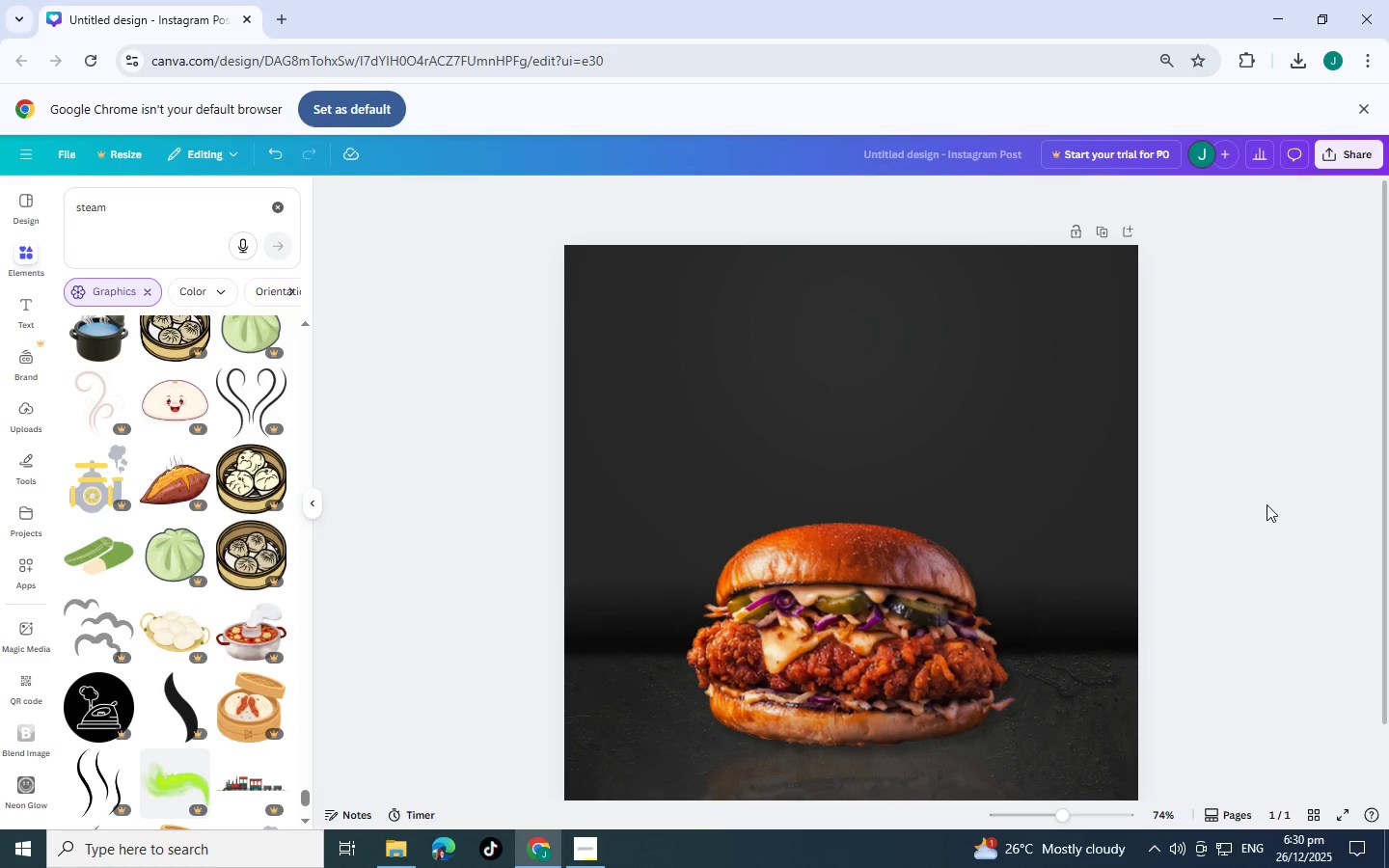 
scroll: coordinate [1268, 565], scroll_direction: up, amount: 2.0
 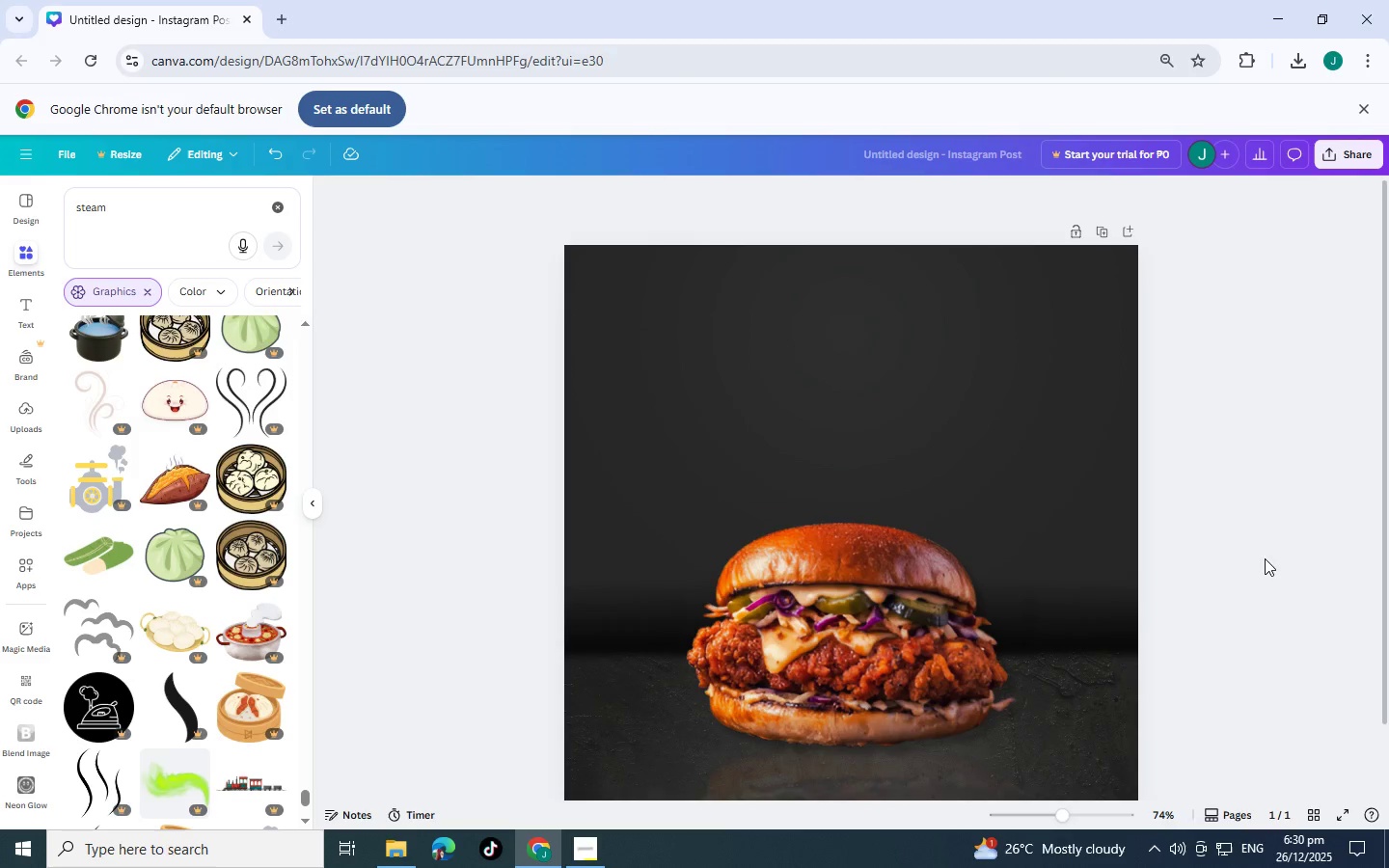 
scroll: coordinate [1202, 513], scroll_direction: down, amount: 3.0
 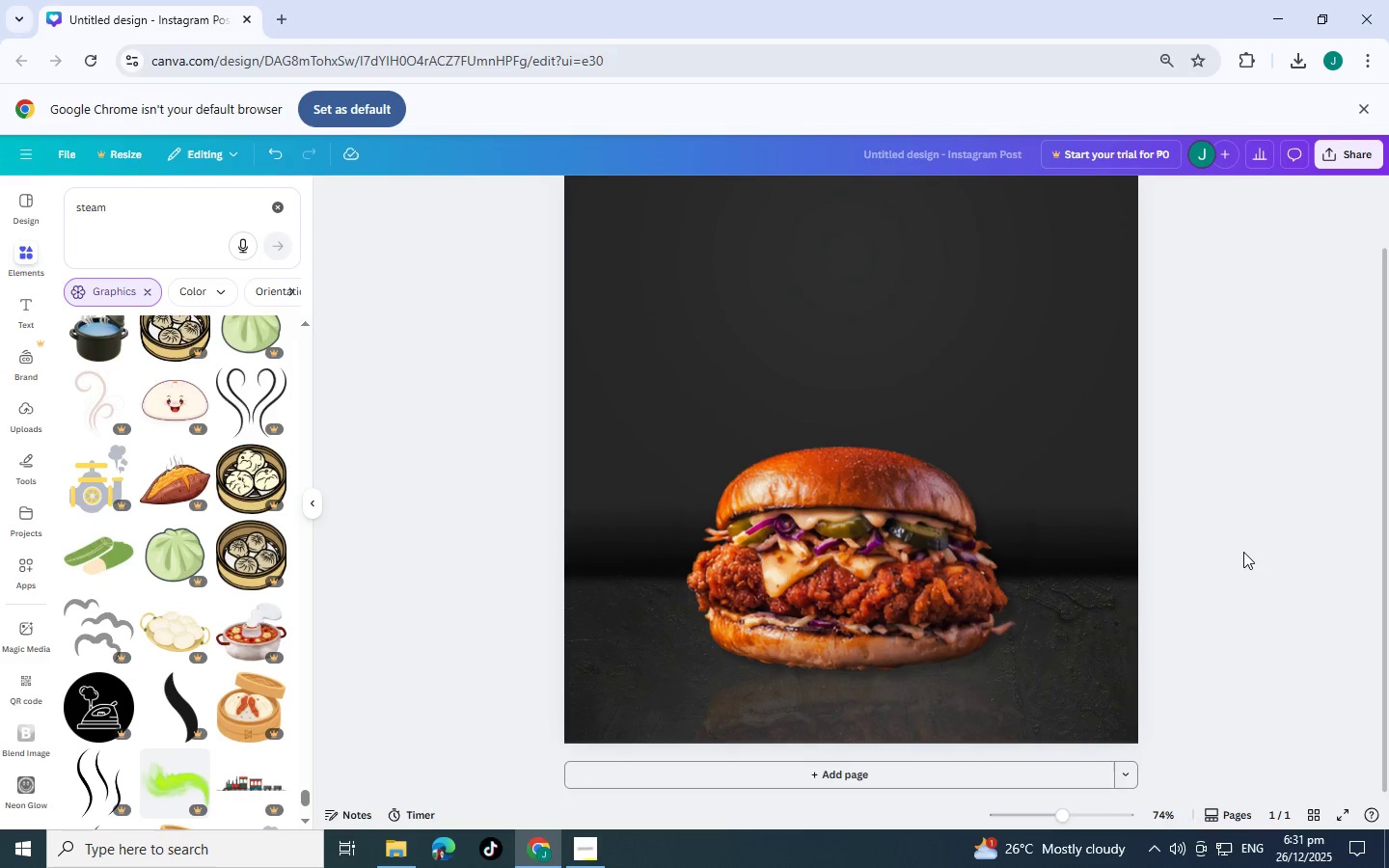 
scroll: coordinate [1179, 457], scroll_direction: up, amount: 3.0
 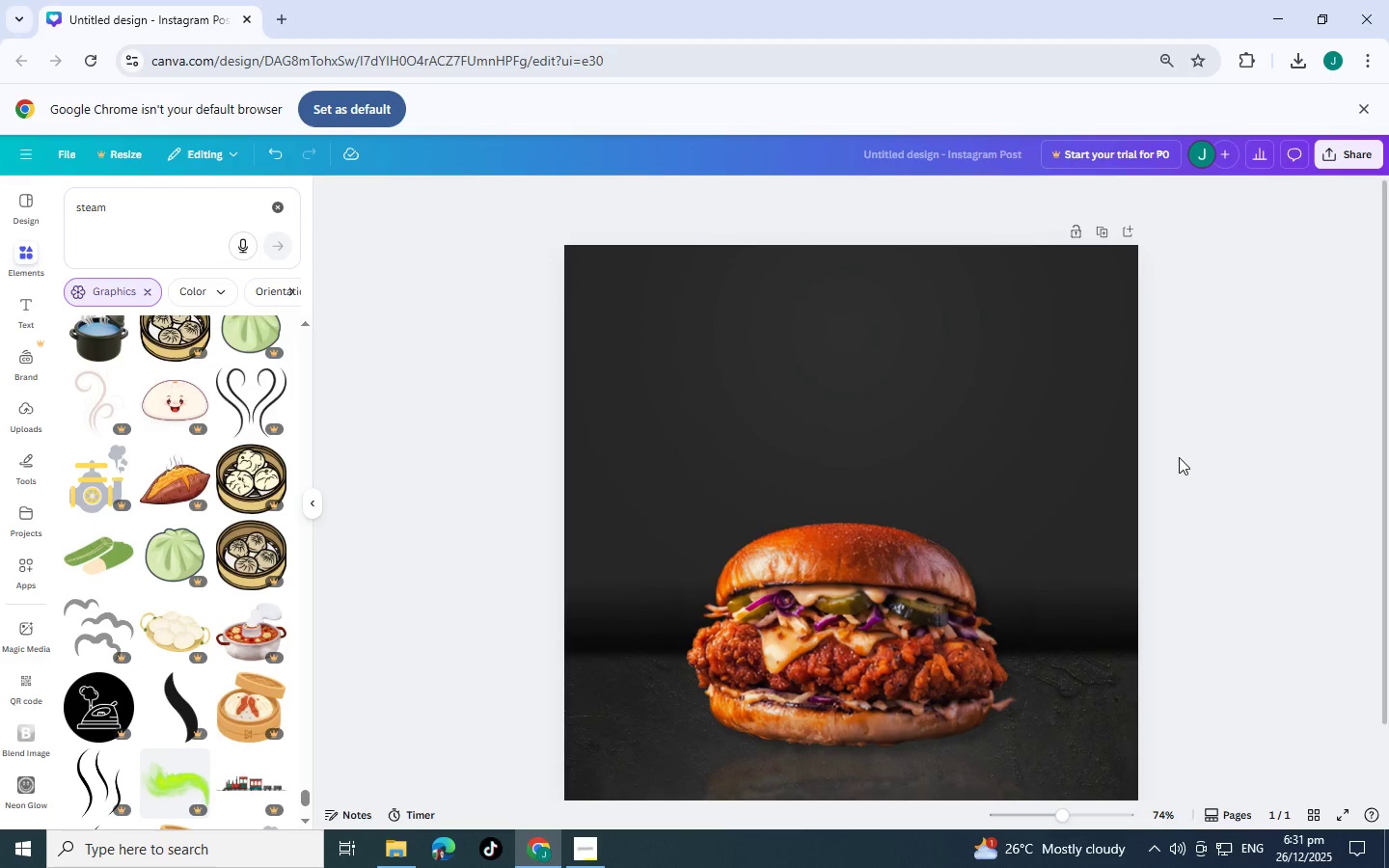 
scroll: coordinate [1179, 457], scroll_direction: down, amount: 1.0
 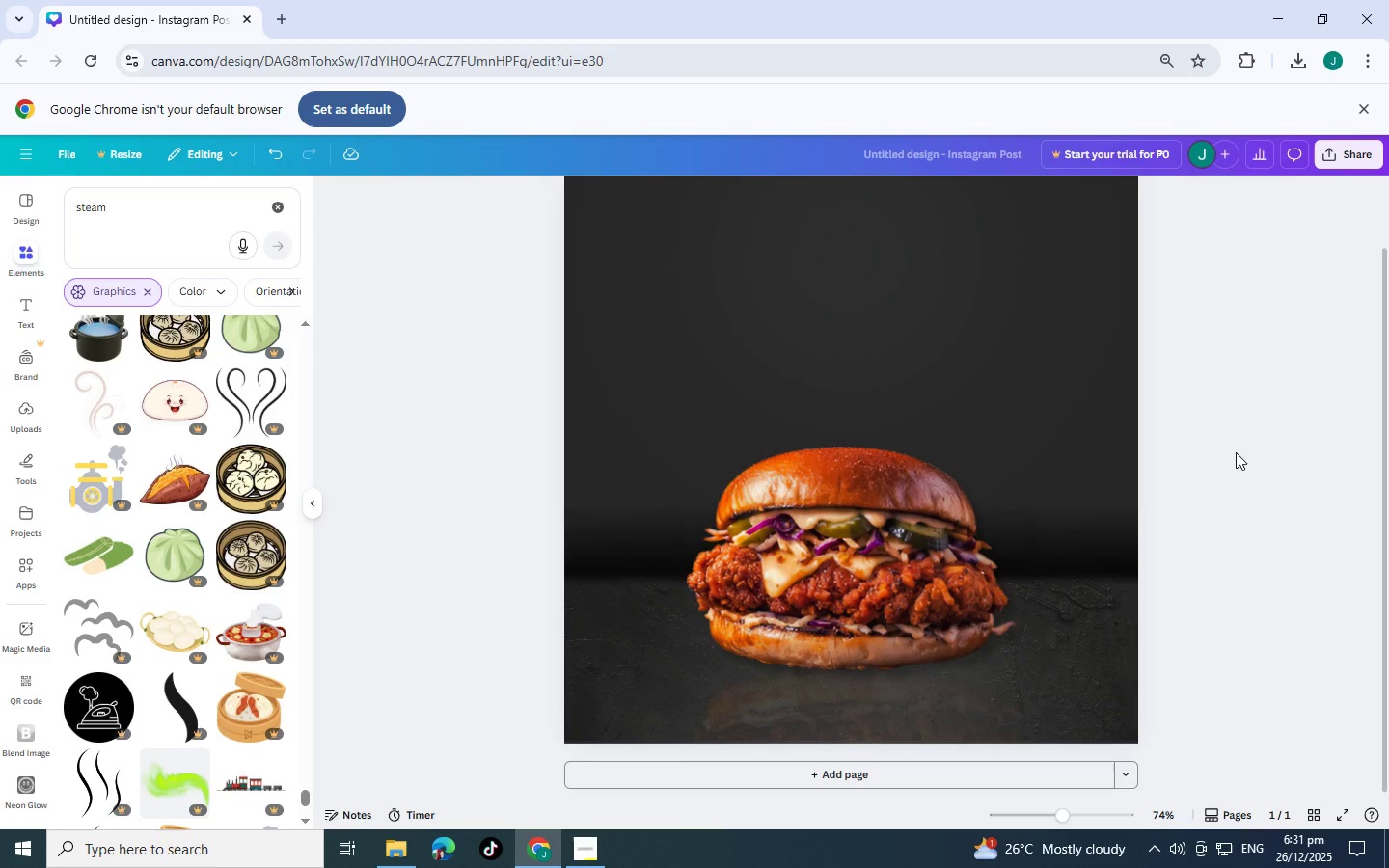 
scroll: coordinate [1236, 452], scroll_direction: up, amount: 1.0
 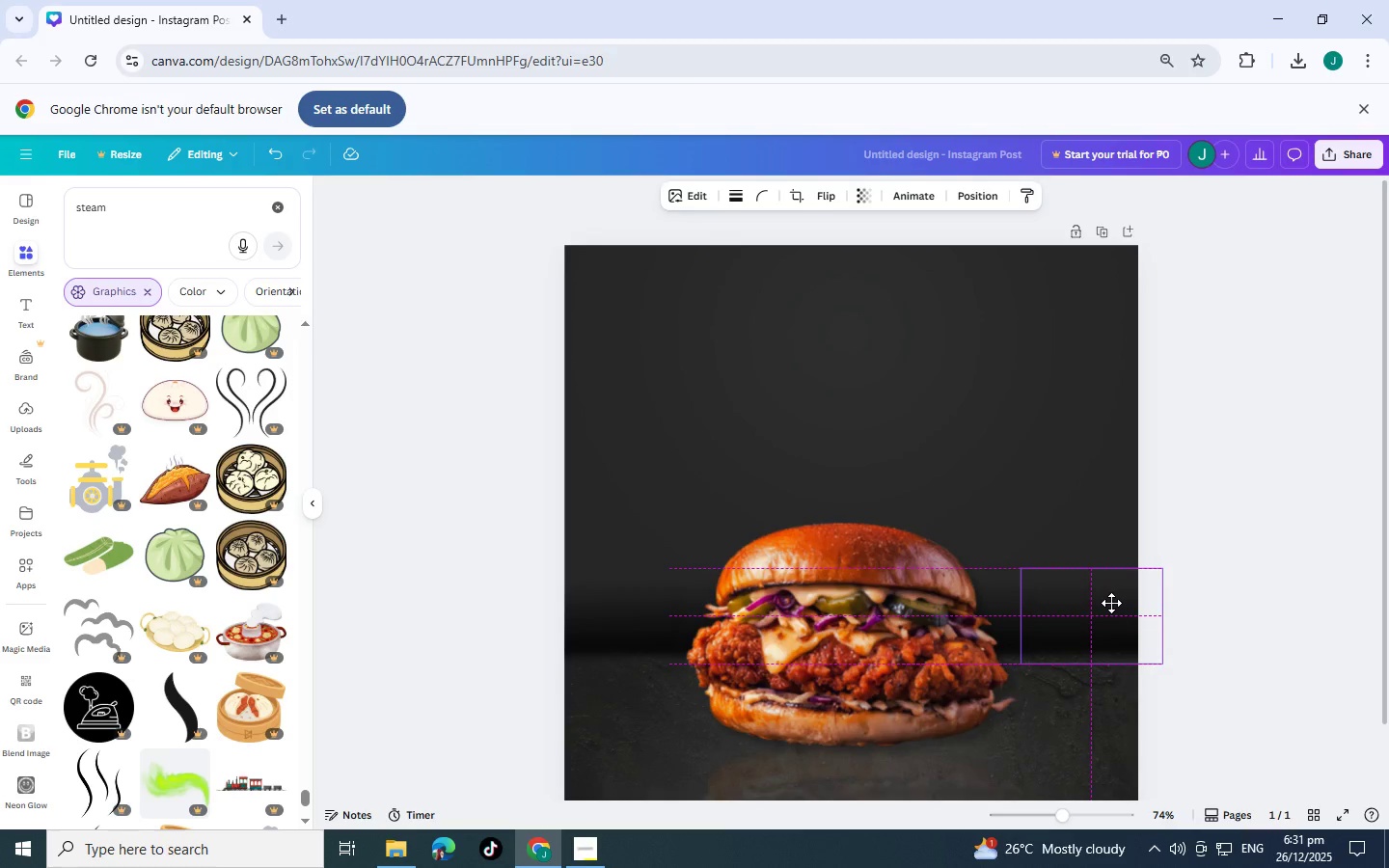 
left_click([1328, 418])
 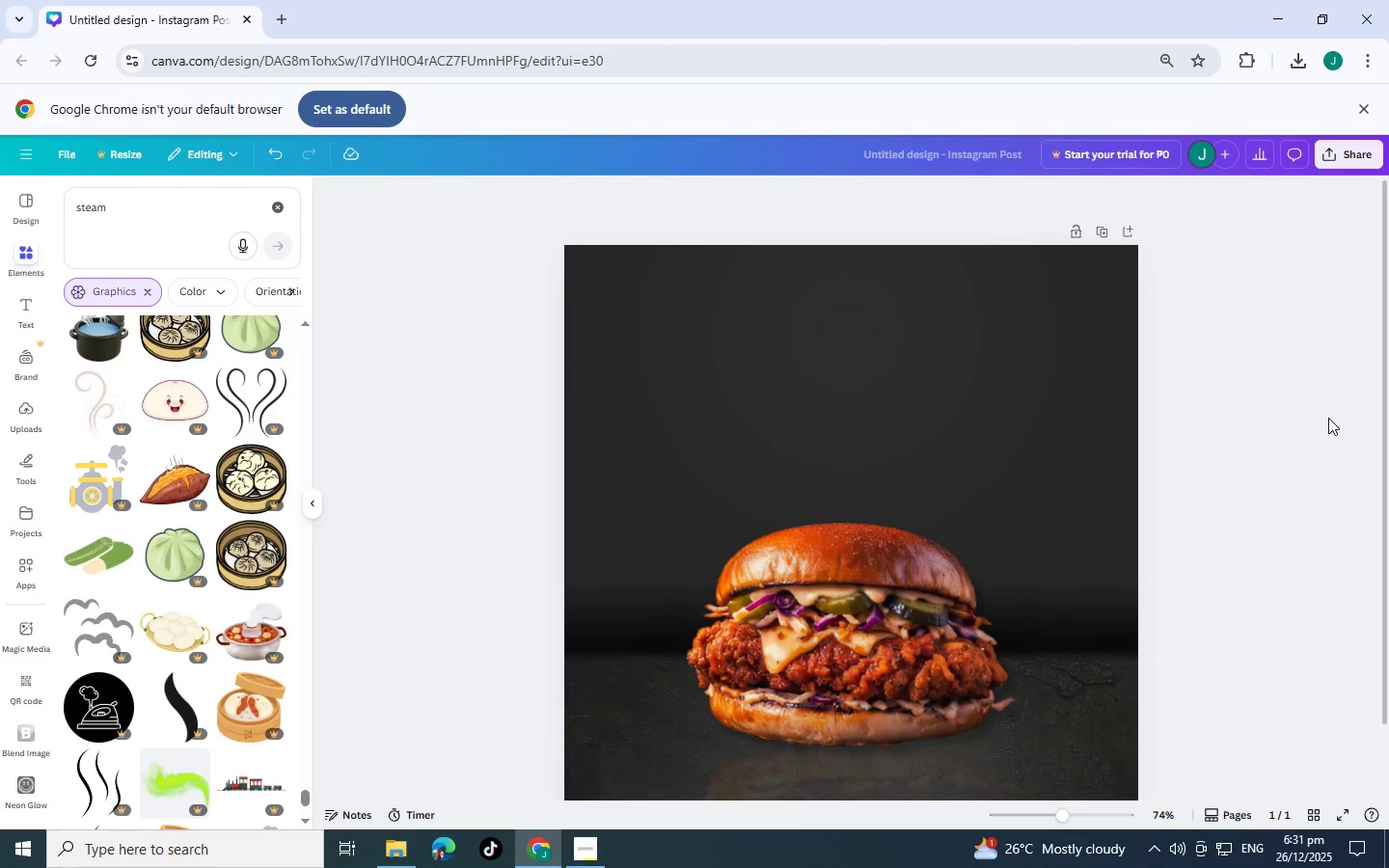 
scroll: coordinate [1271, 499], scroll_direction: down, amount: 1.0
 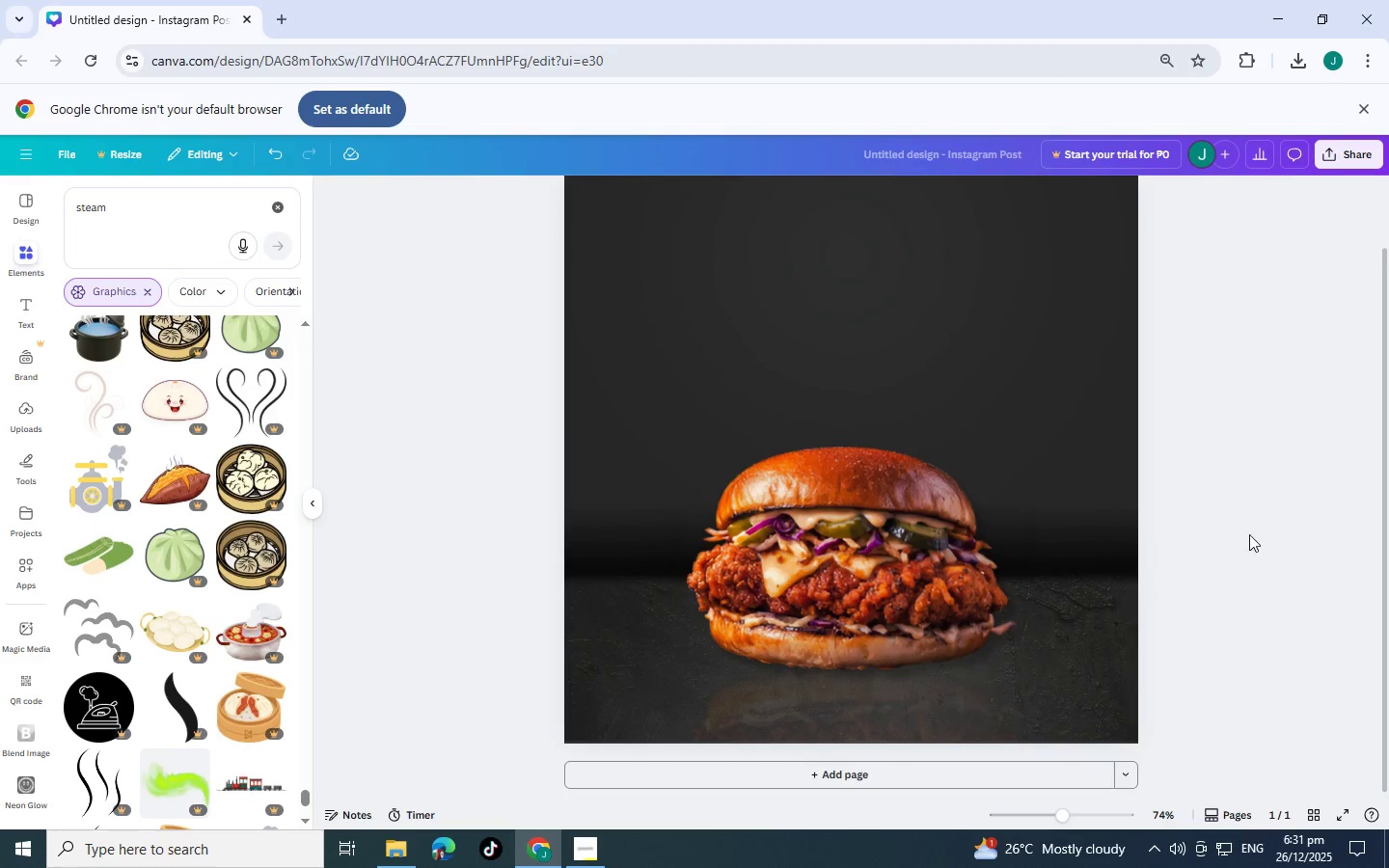 
scroll: coordinate [1249, 534], scroll_direction: up, amount: 3.0
 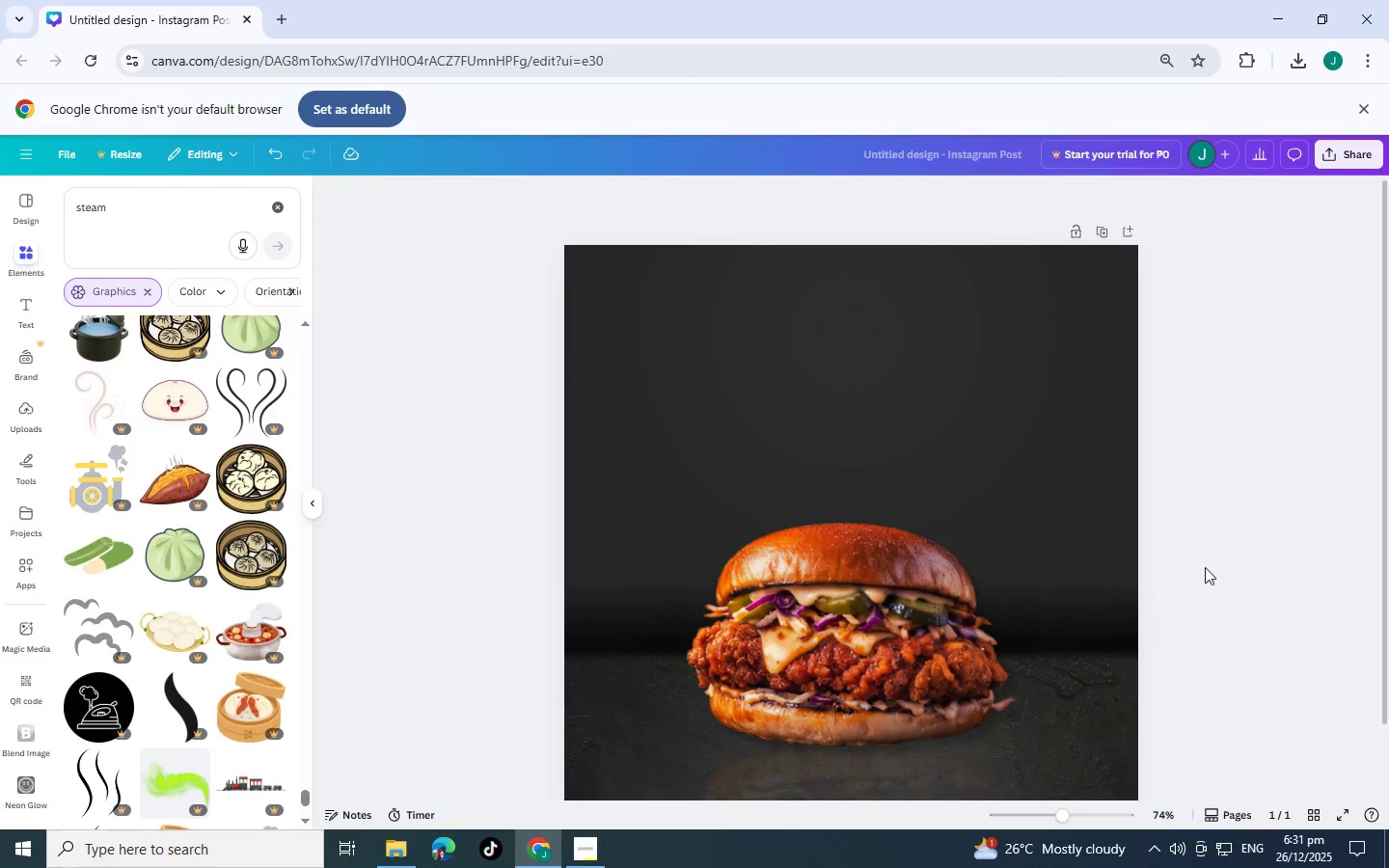 
scroll: coordinate [1201, 553], scroll_direction: down, amount: 3.0
 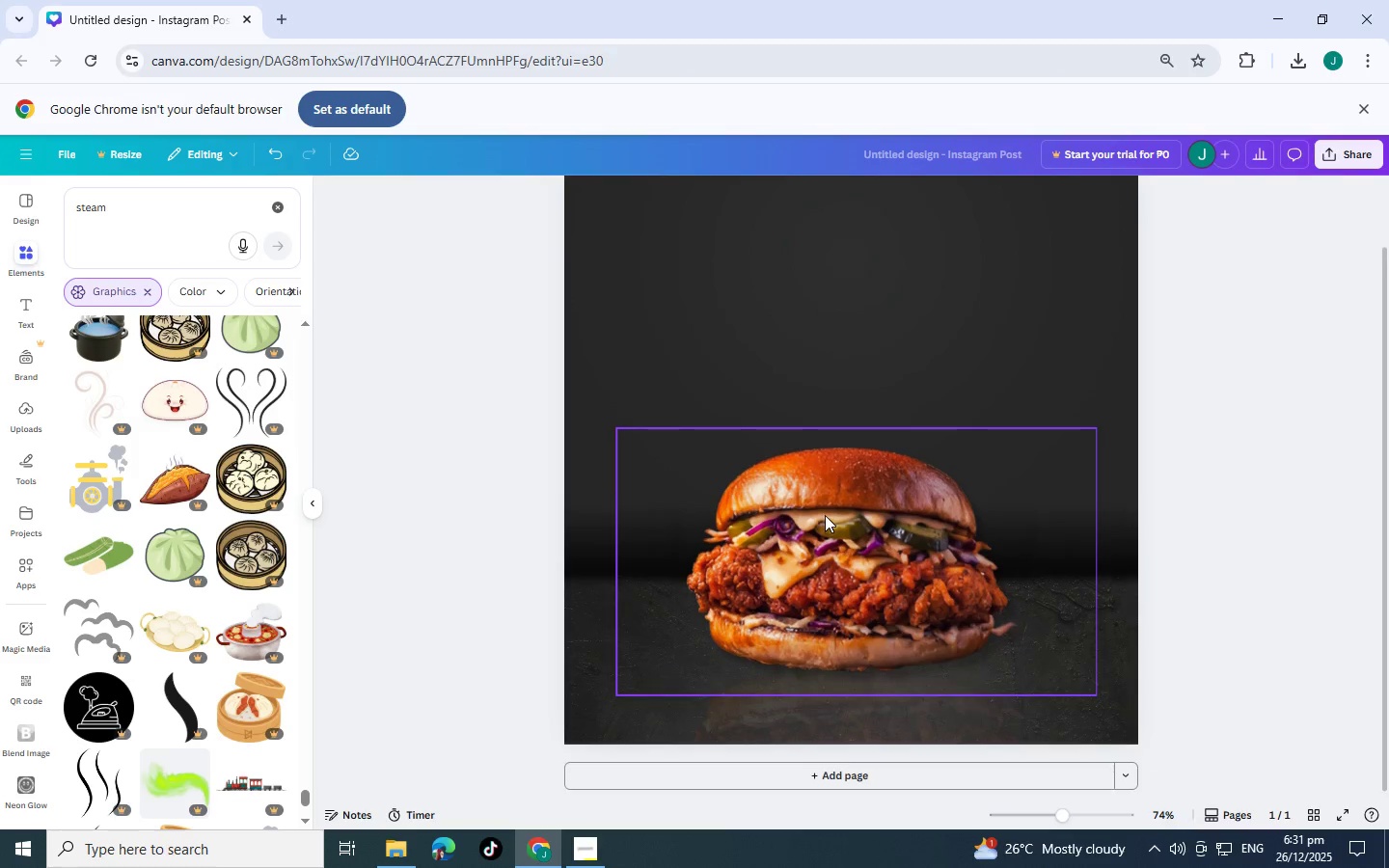 
scroll: coordinate [825, 515], scroll_direction: up, amount: 1.0
 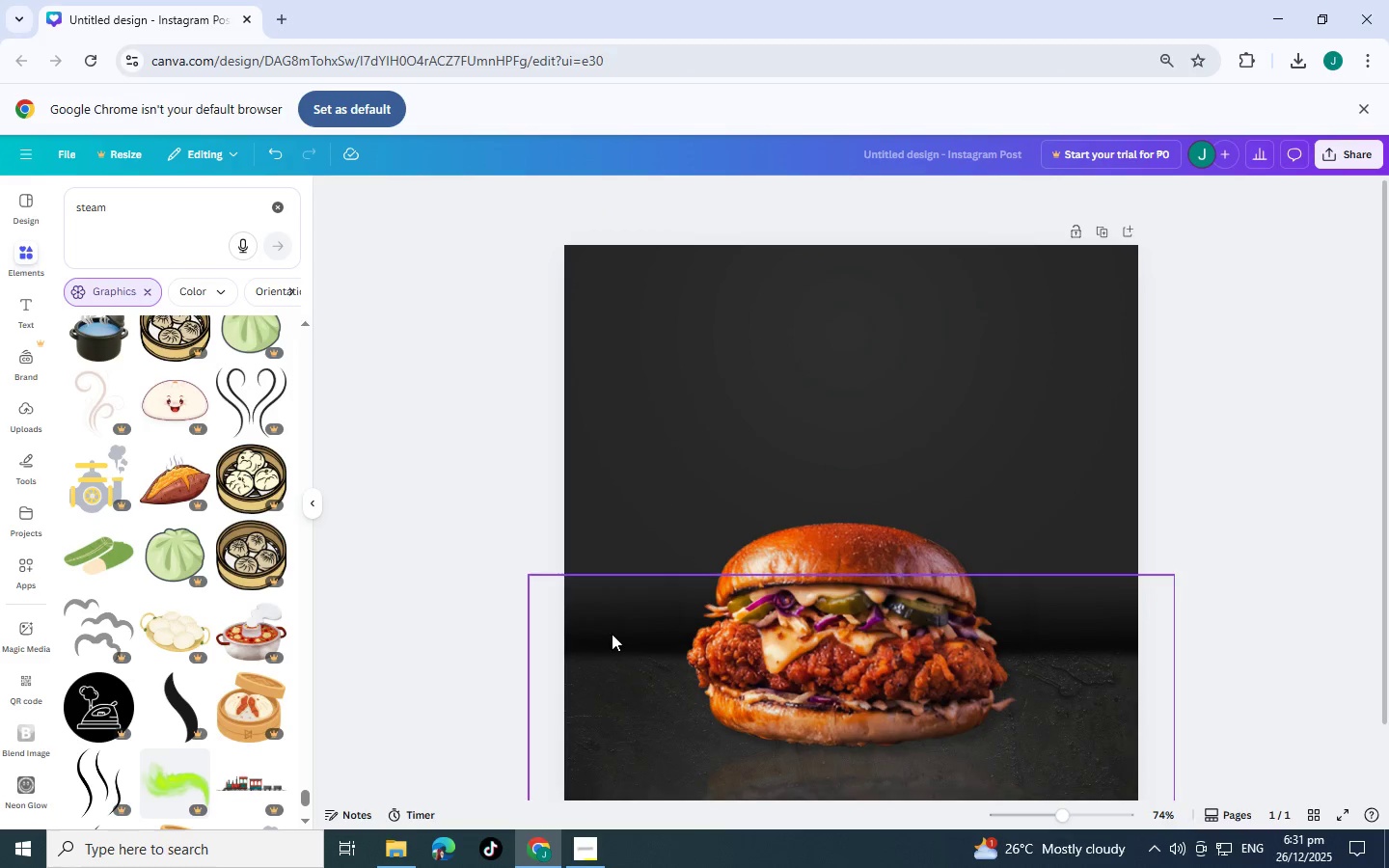 
left_click([408, 582])
 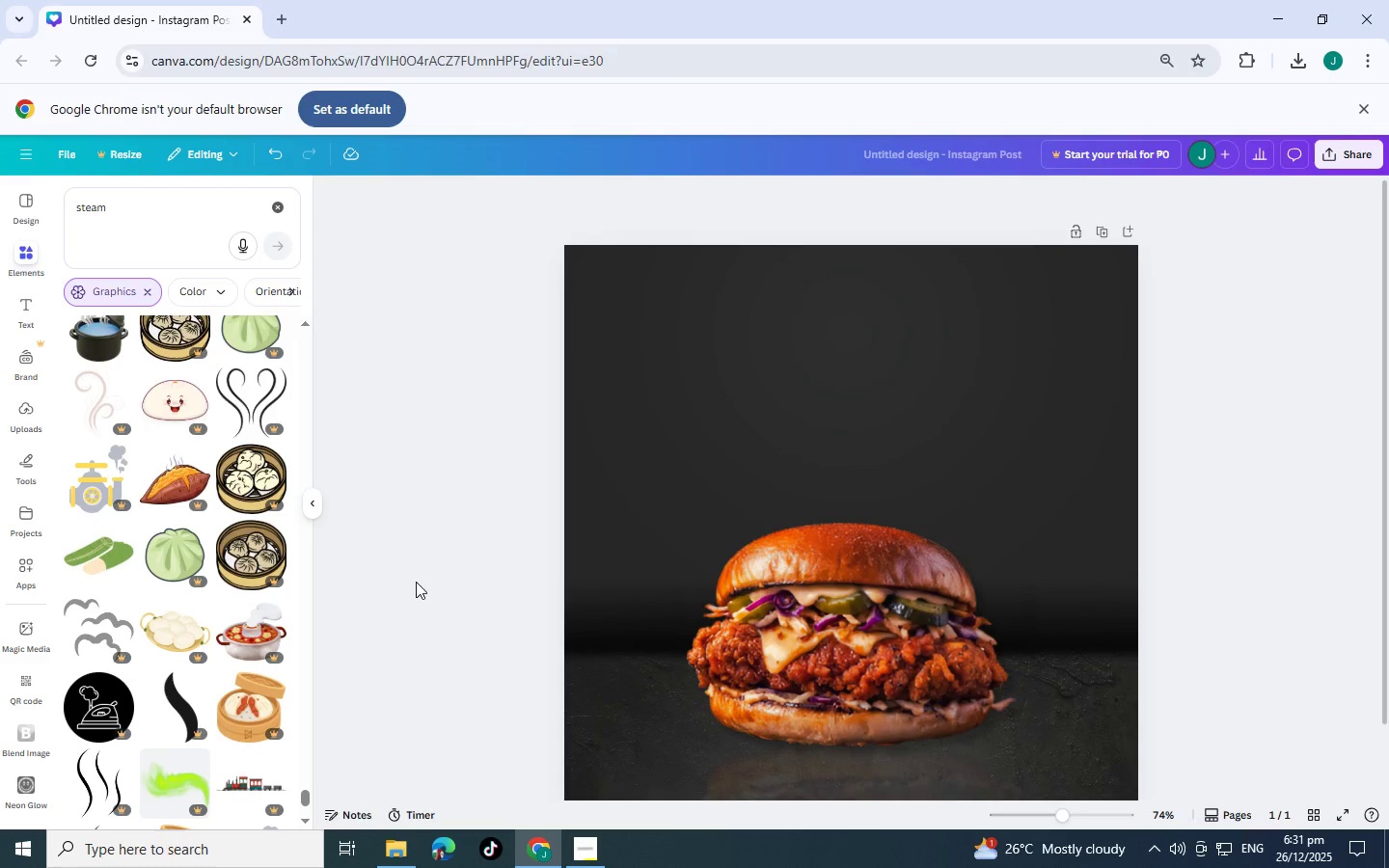 
scroll: coordinate [885, 752], scroll_direction: down, amount: 2.0
 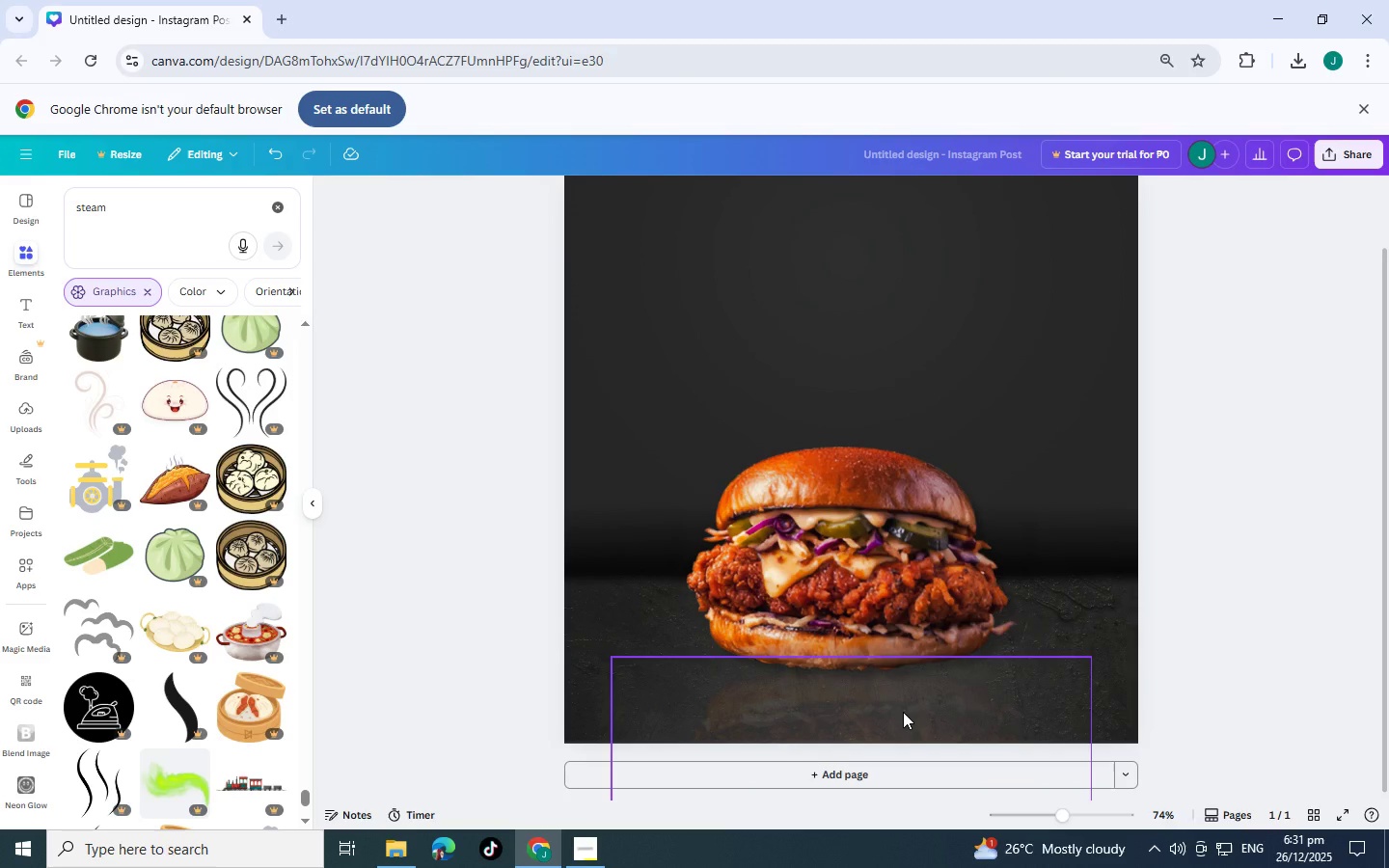 
left_click_drag(start_coordinate=[903, 712], to_coordinate=[900, 701])
 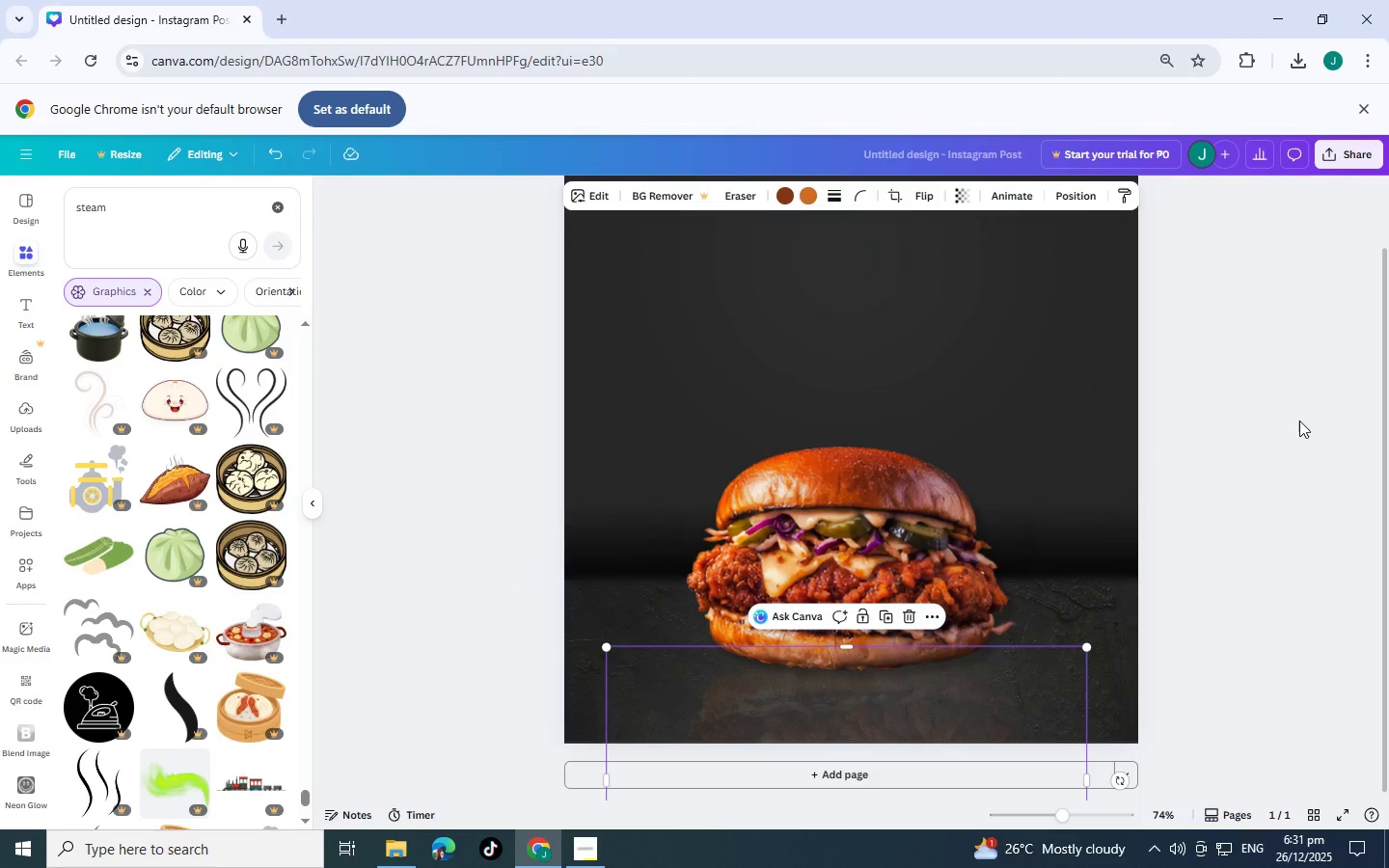 
left_click([1299, 420])
 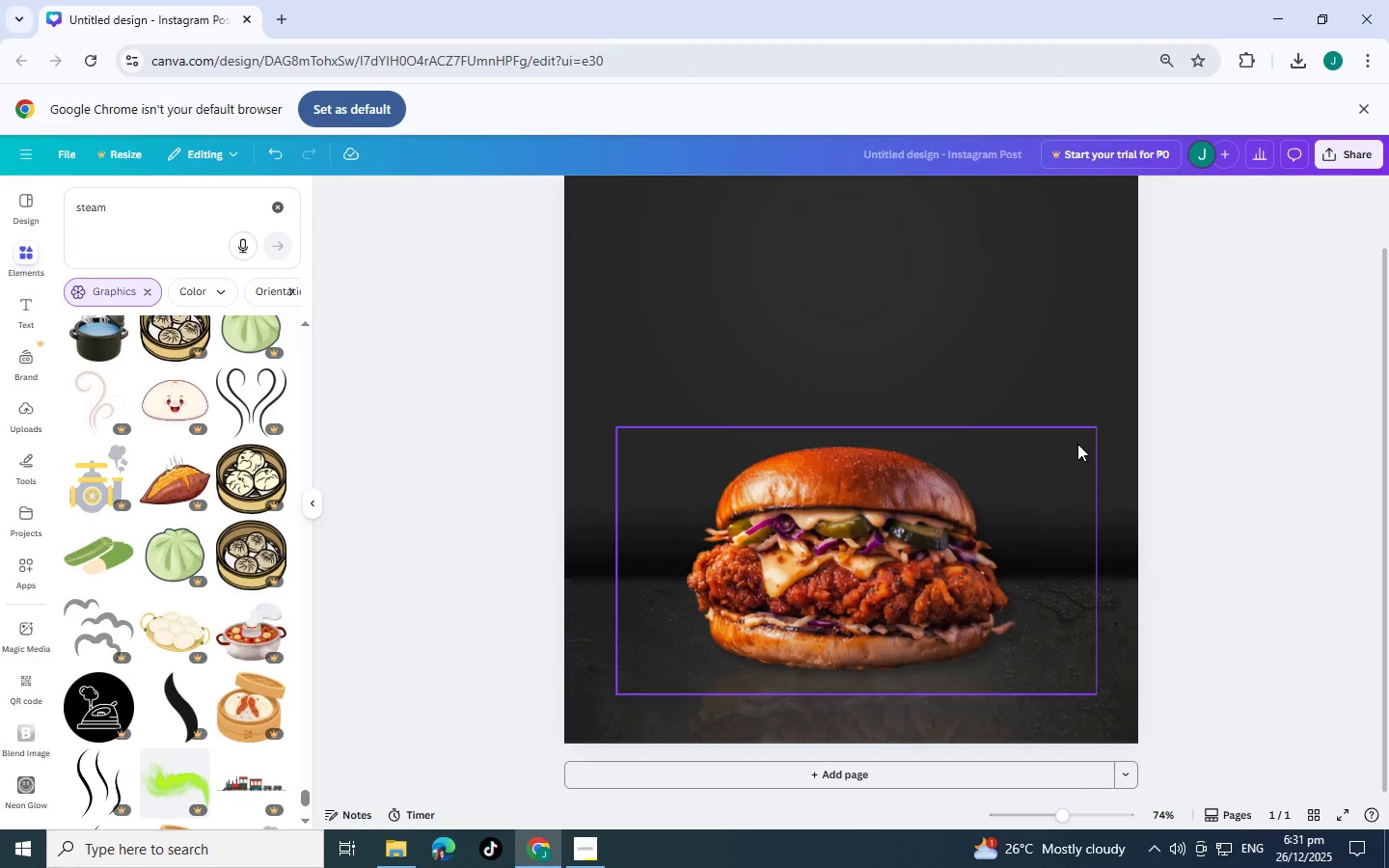 
scroll: coordinate [1213, 463], scroll_direction: up, amount: 1.0
 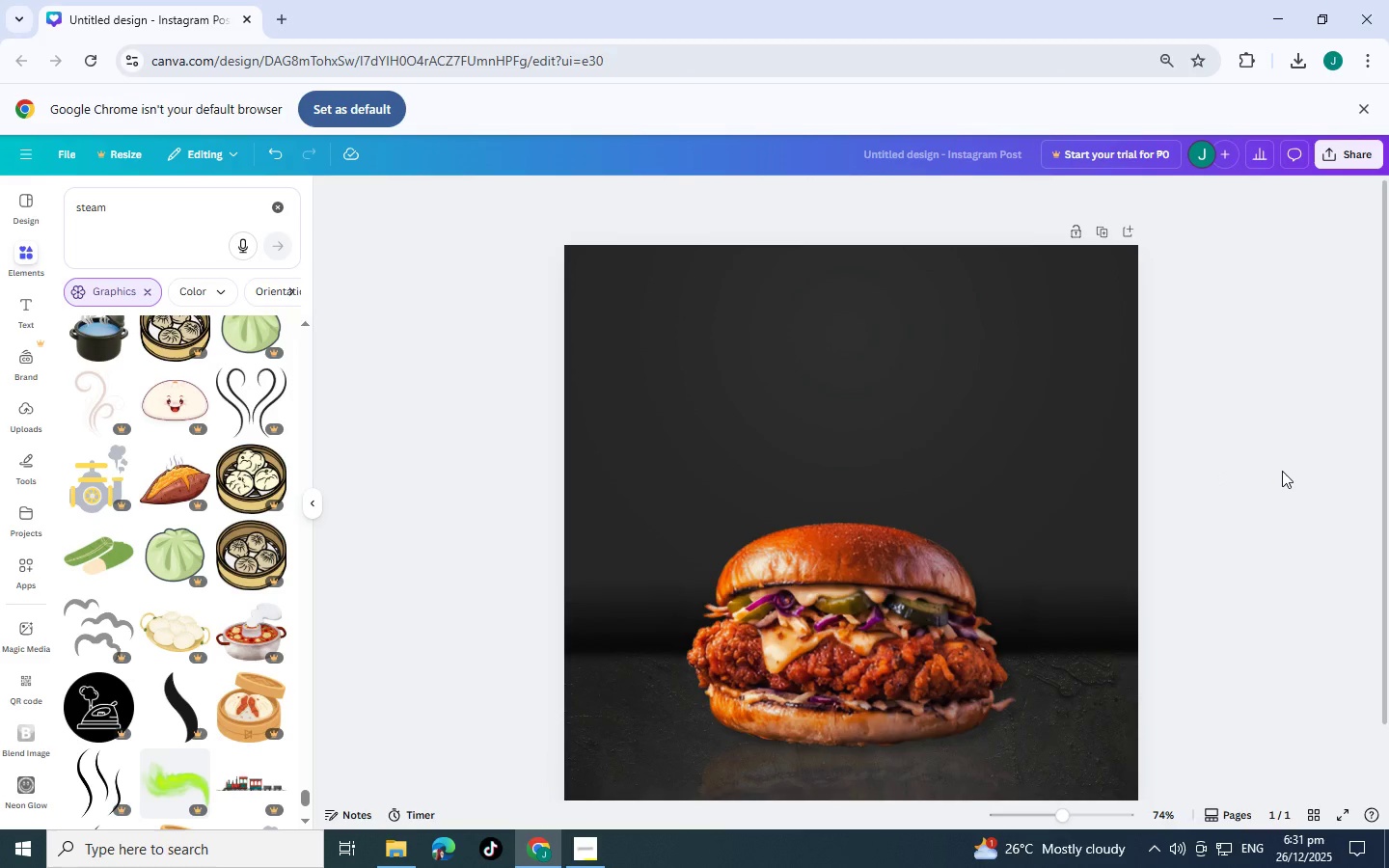 
left_click([1282, 471])
 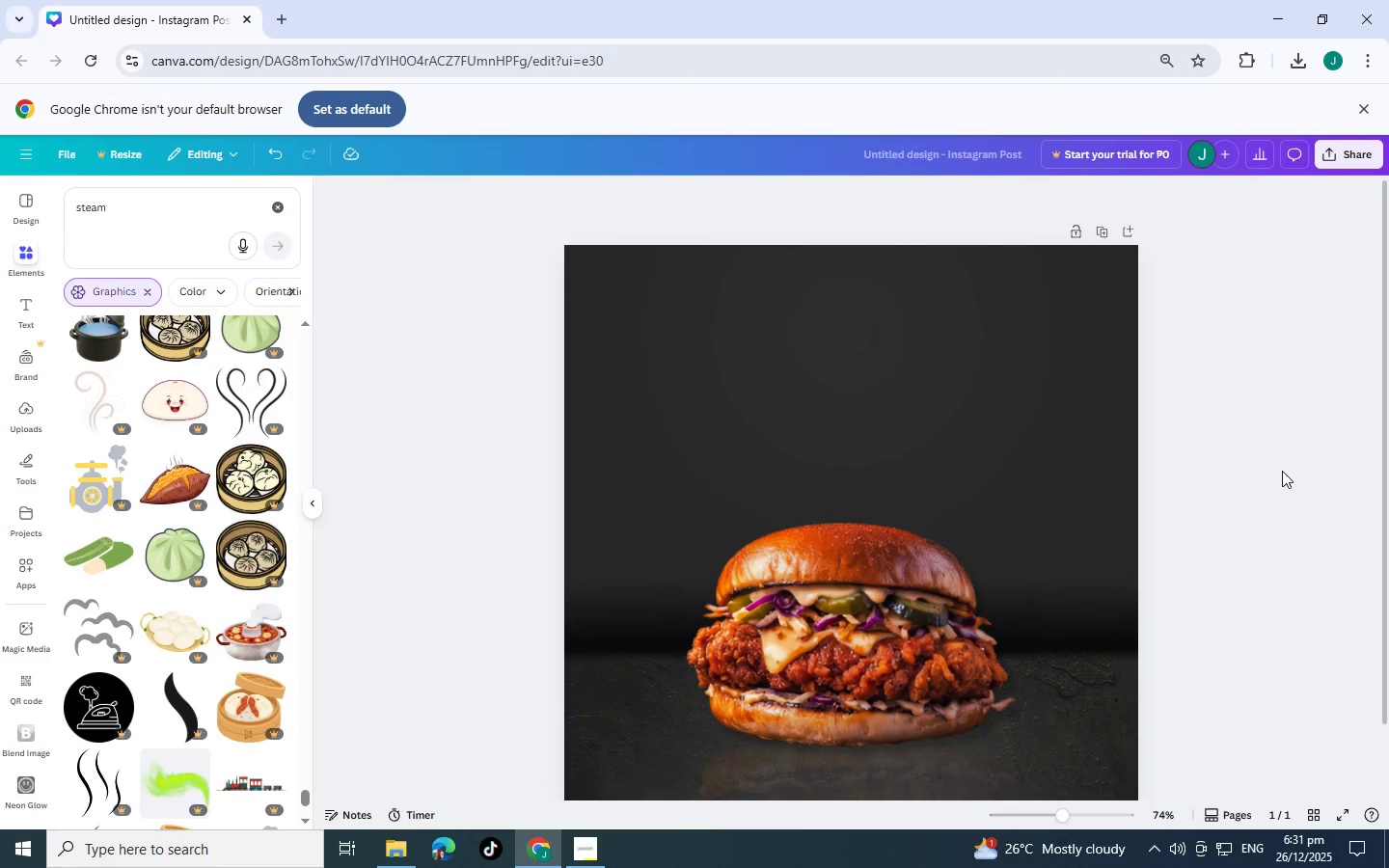 
scroll: coordinate [1282, 471], scroll_direction: up, amount: 1.0
 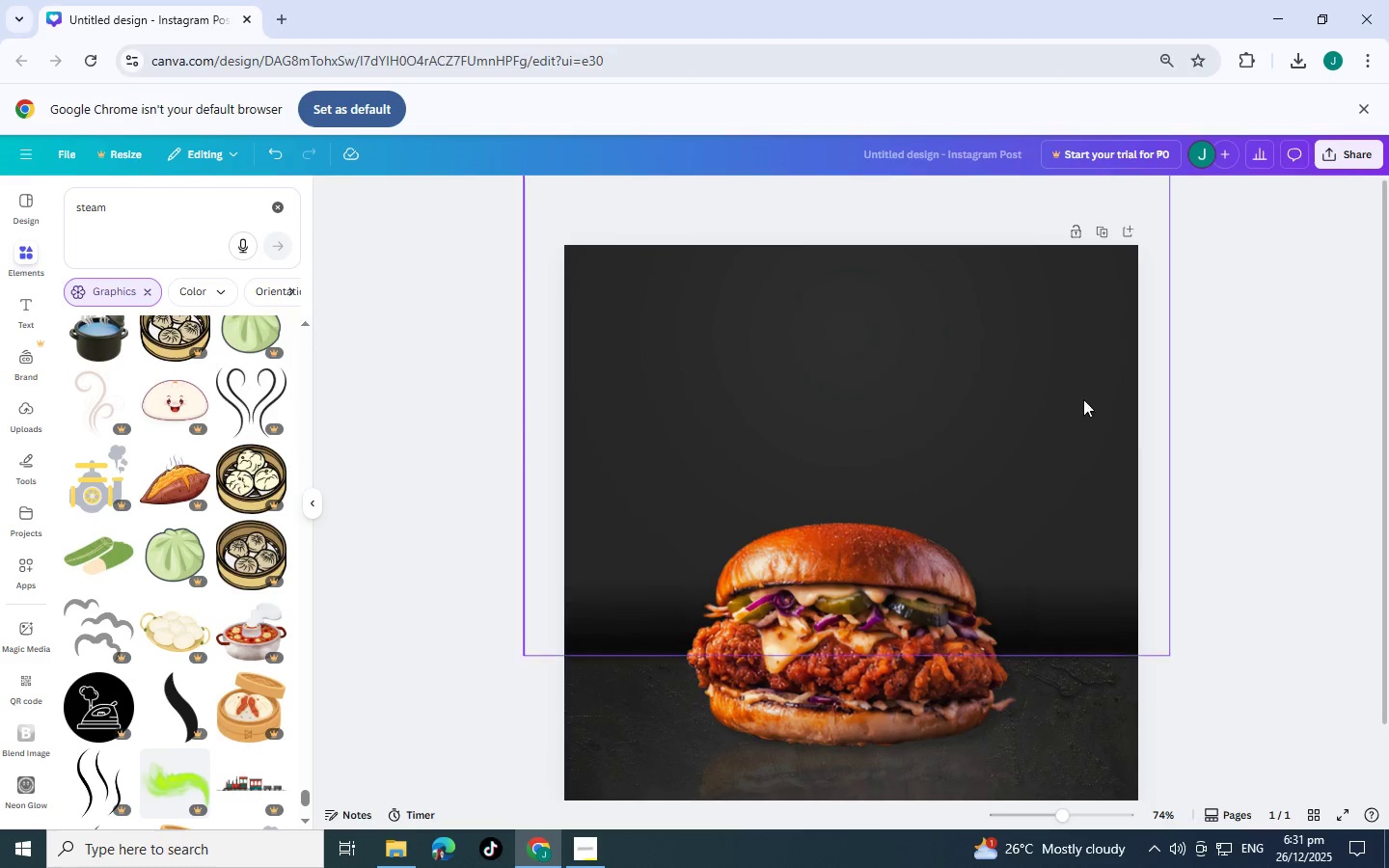 
scroll: coordinate [915, 424], scroll_direction: down, amount: 2.0
 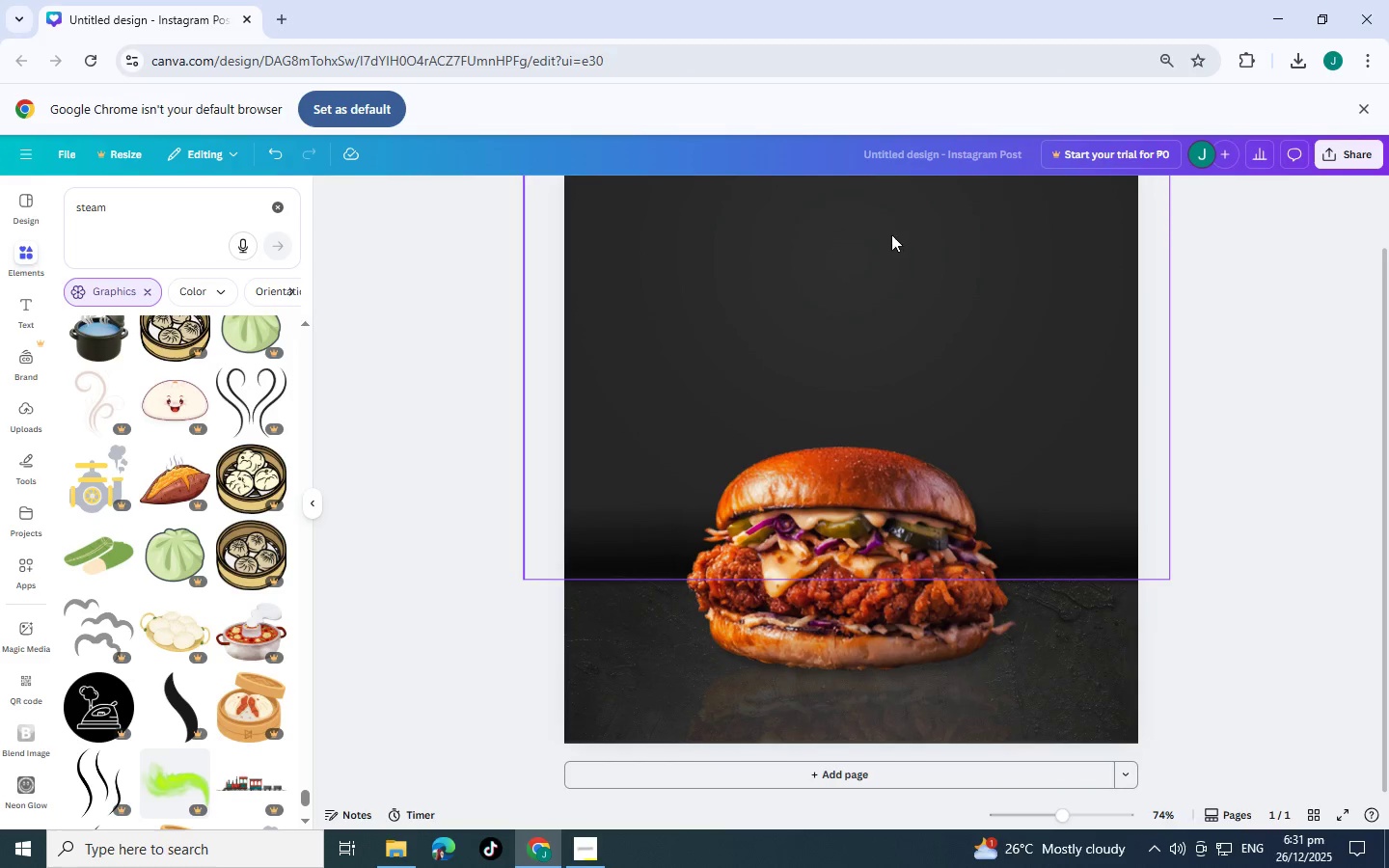 
left_click([1252, 372])
 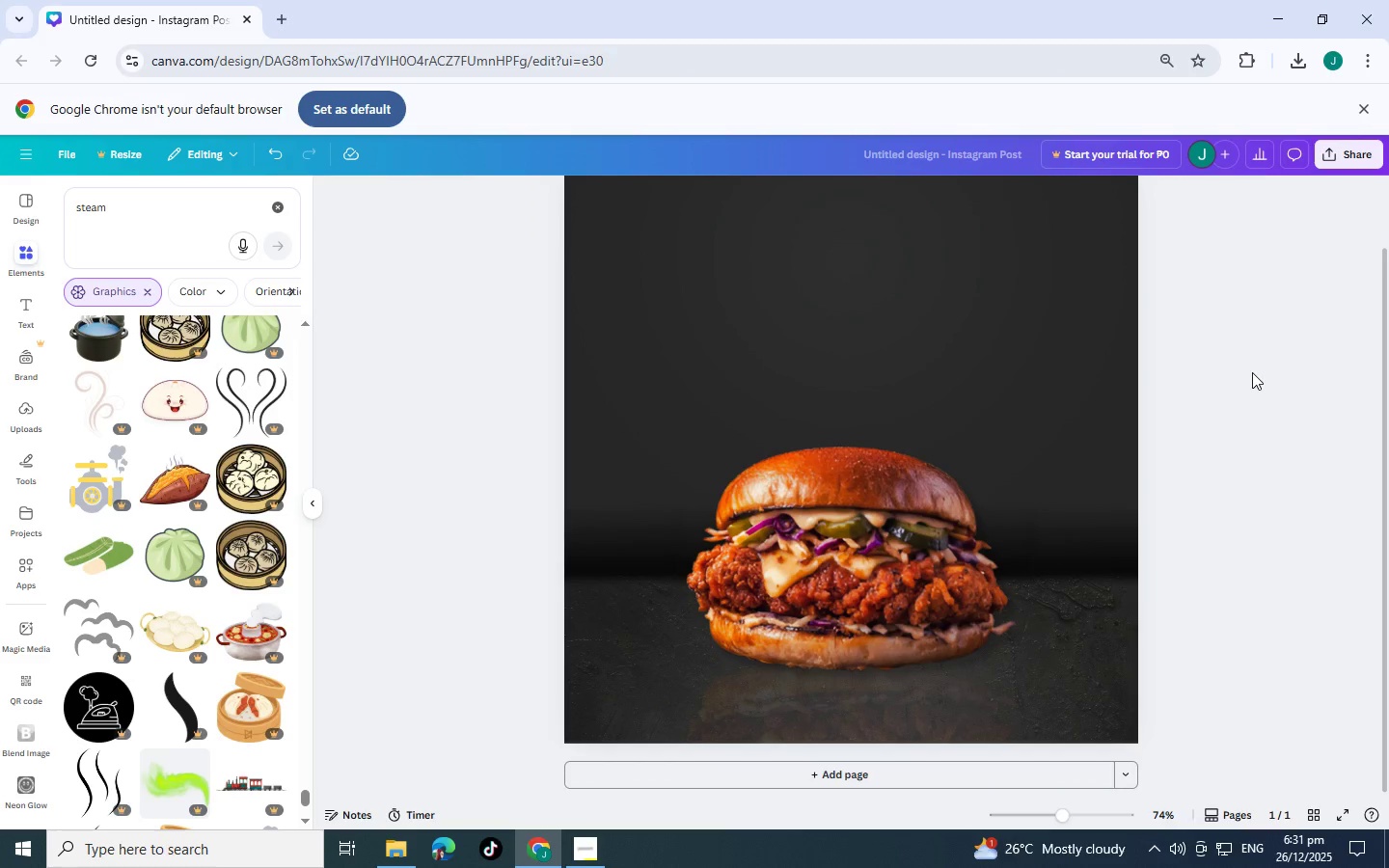 
scroll: coordinate [940, 373], scroll_direction: down, amount: 1.0
 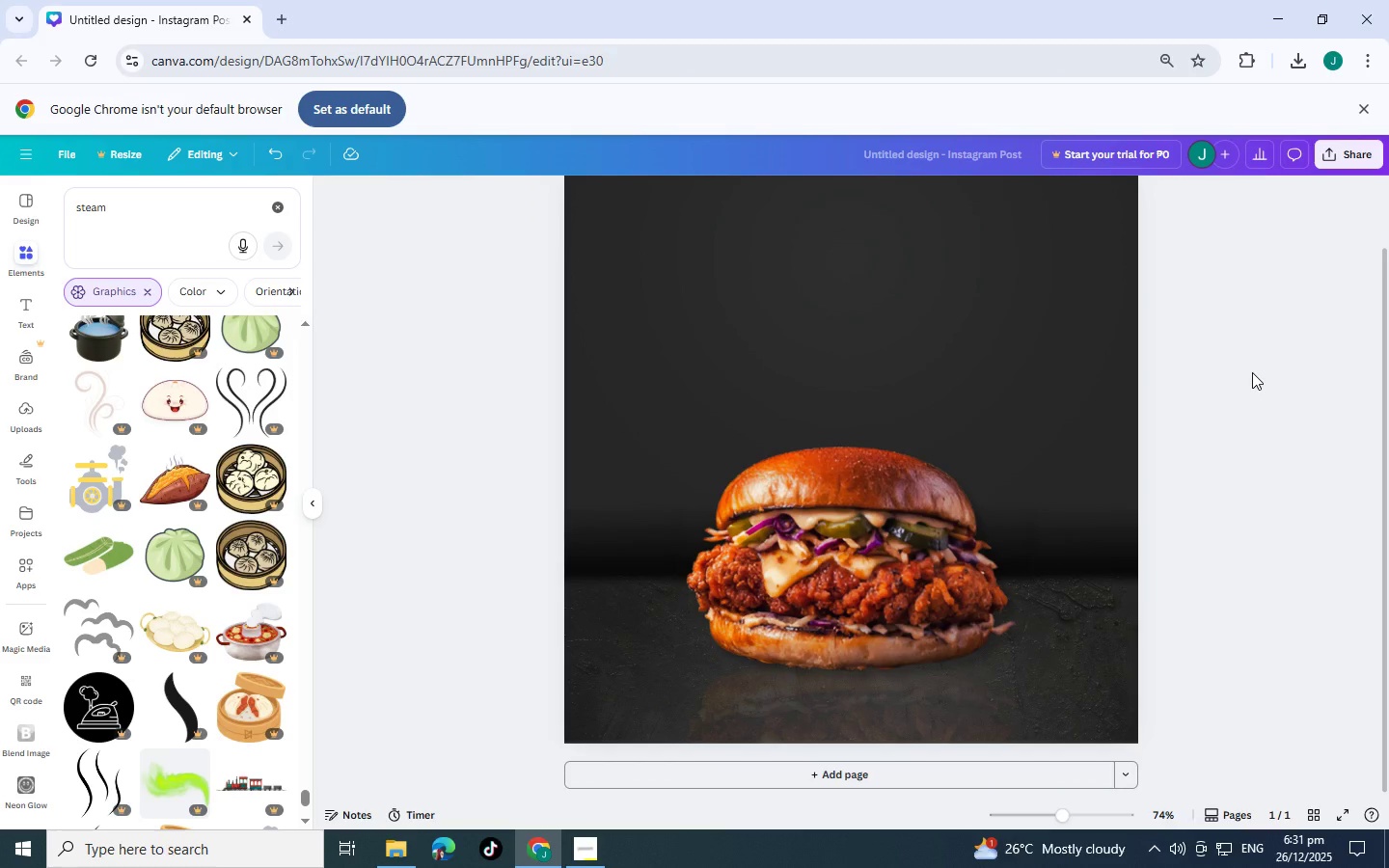 
scroll: coordinate [1239, 386], scroll_direction: up, amount: 2.0
 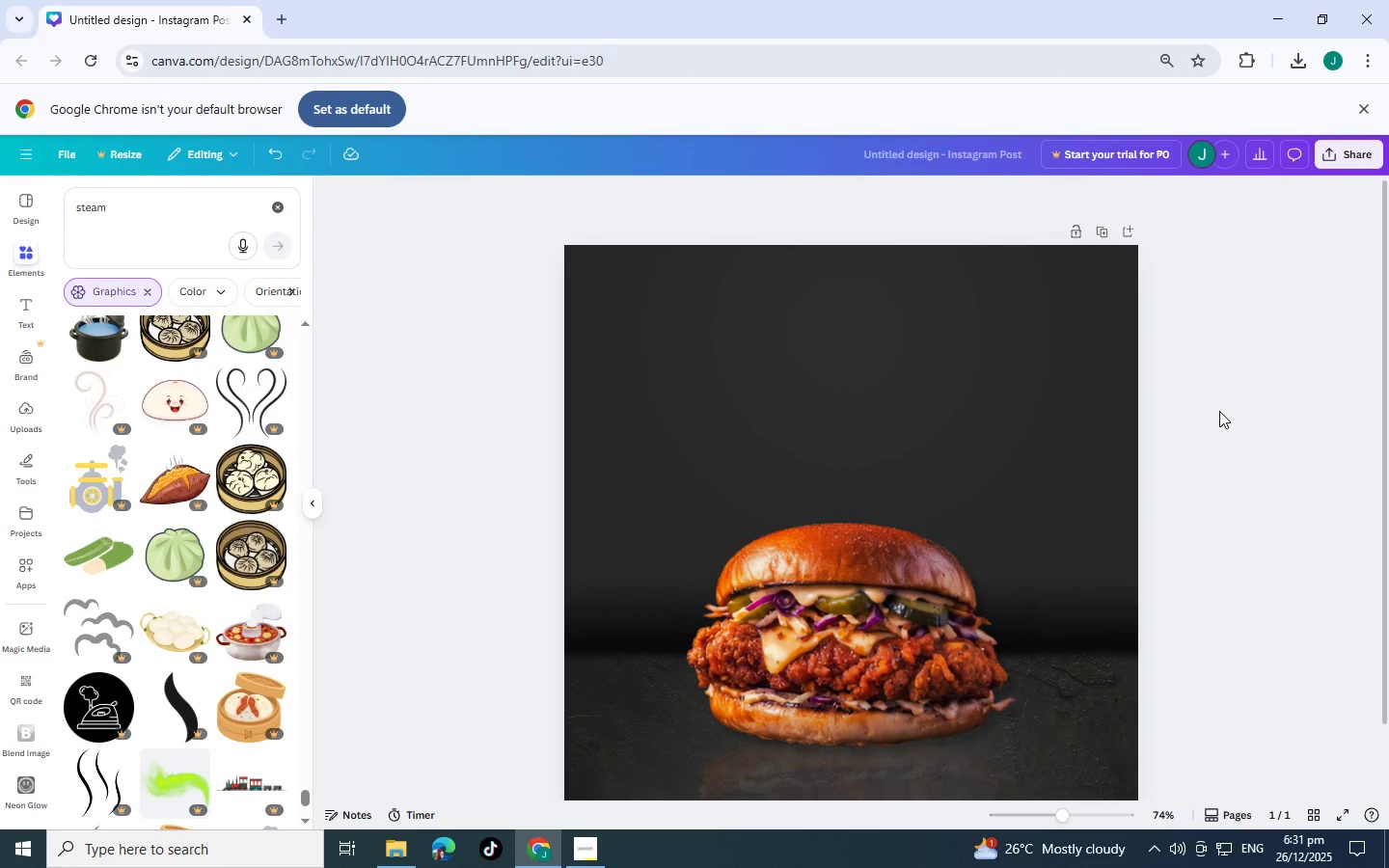 
scroll: coordinate [1219, 411], scroll_direction: down, amount: 1.0
 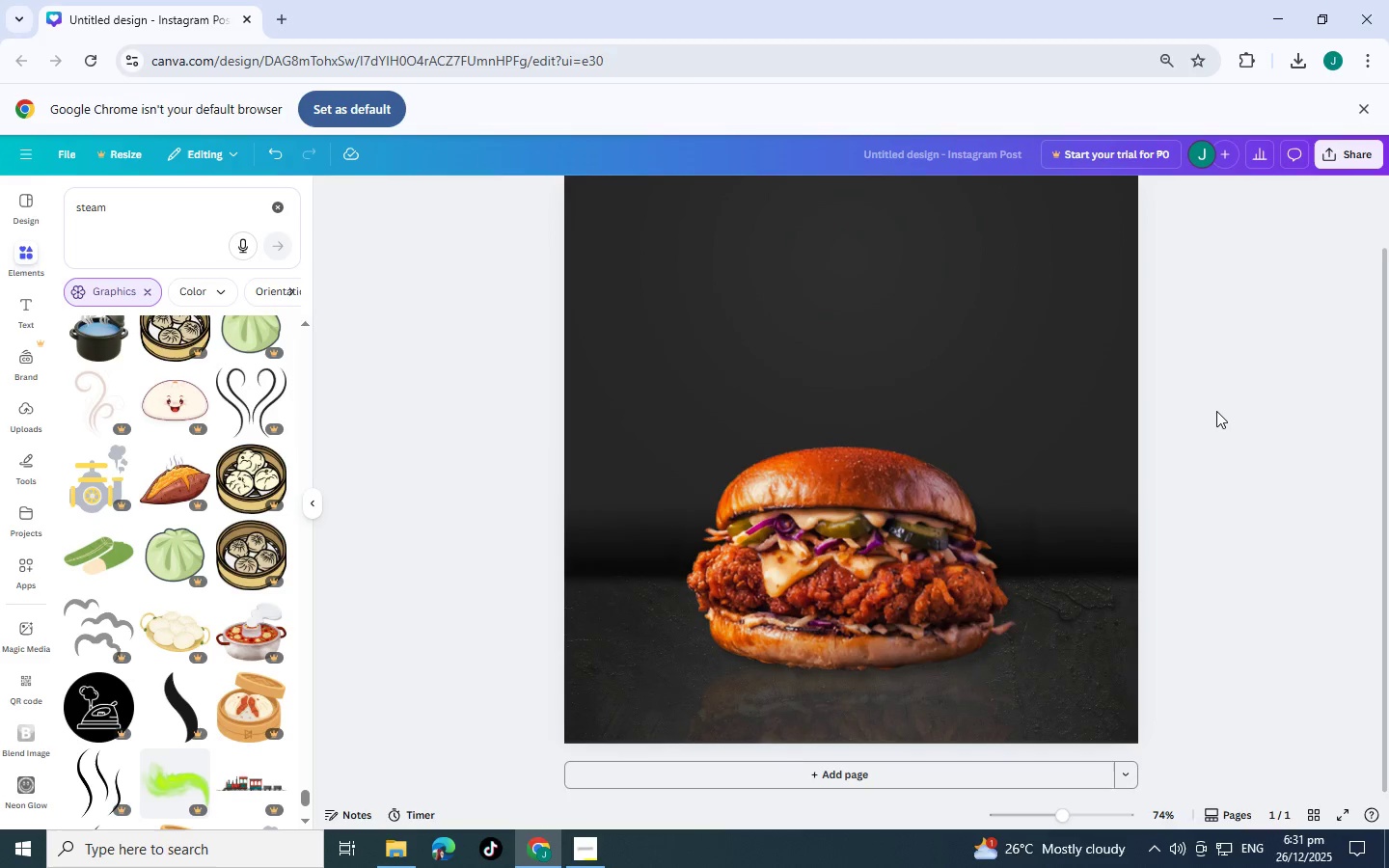 
scroll: coordinate [1216, 411], scroll_direction: up, amount: 2.0
 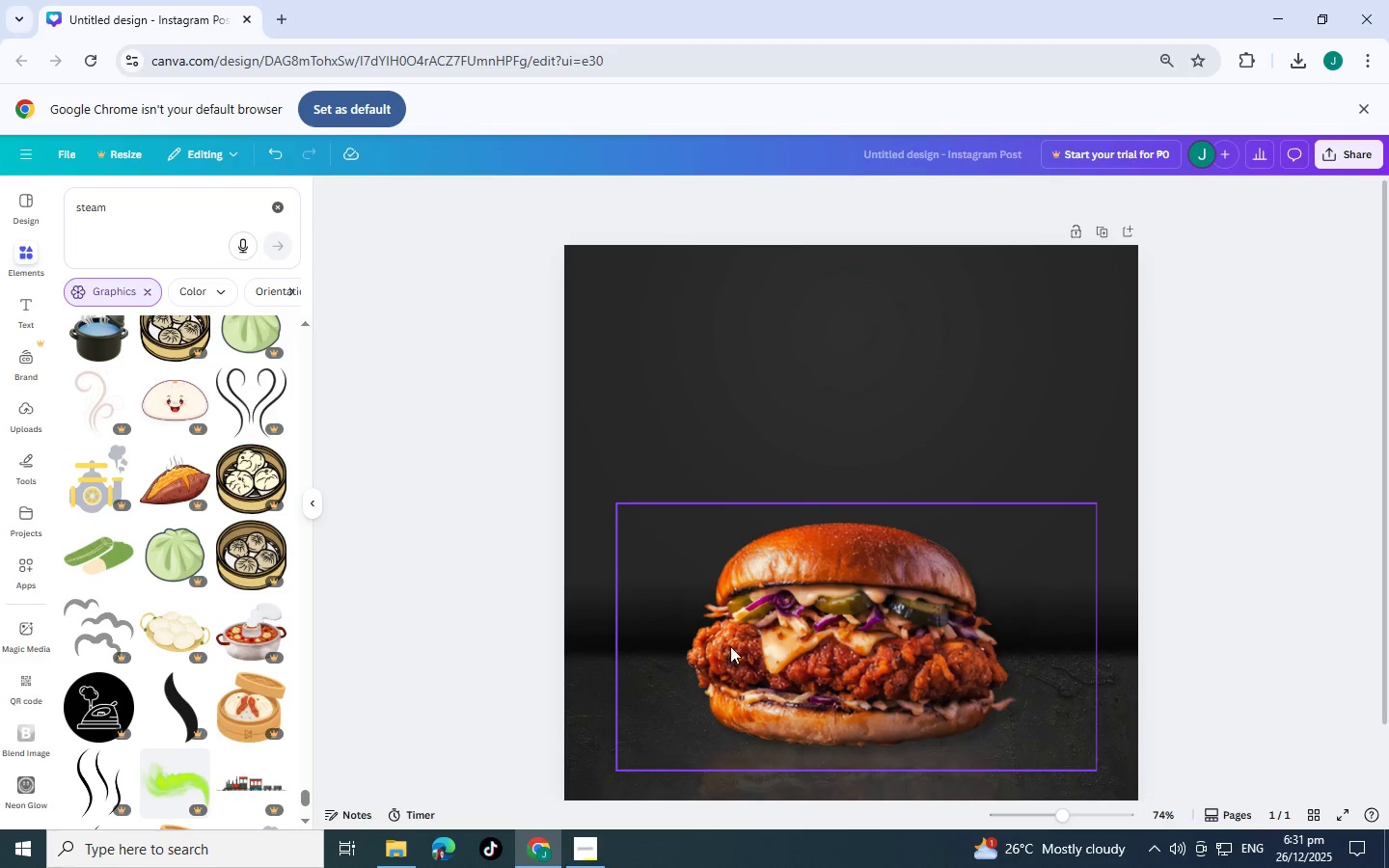 
left_click([770, 639])
 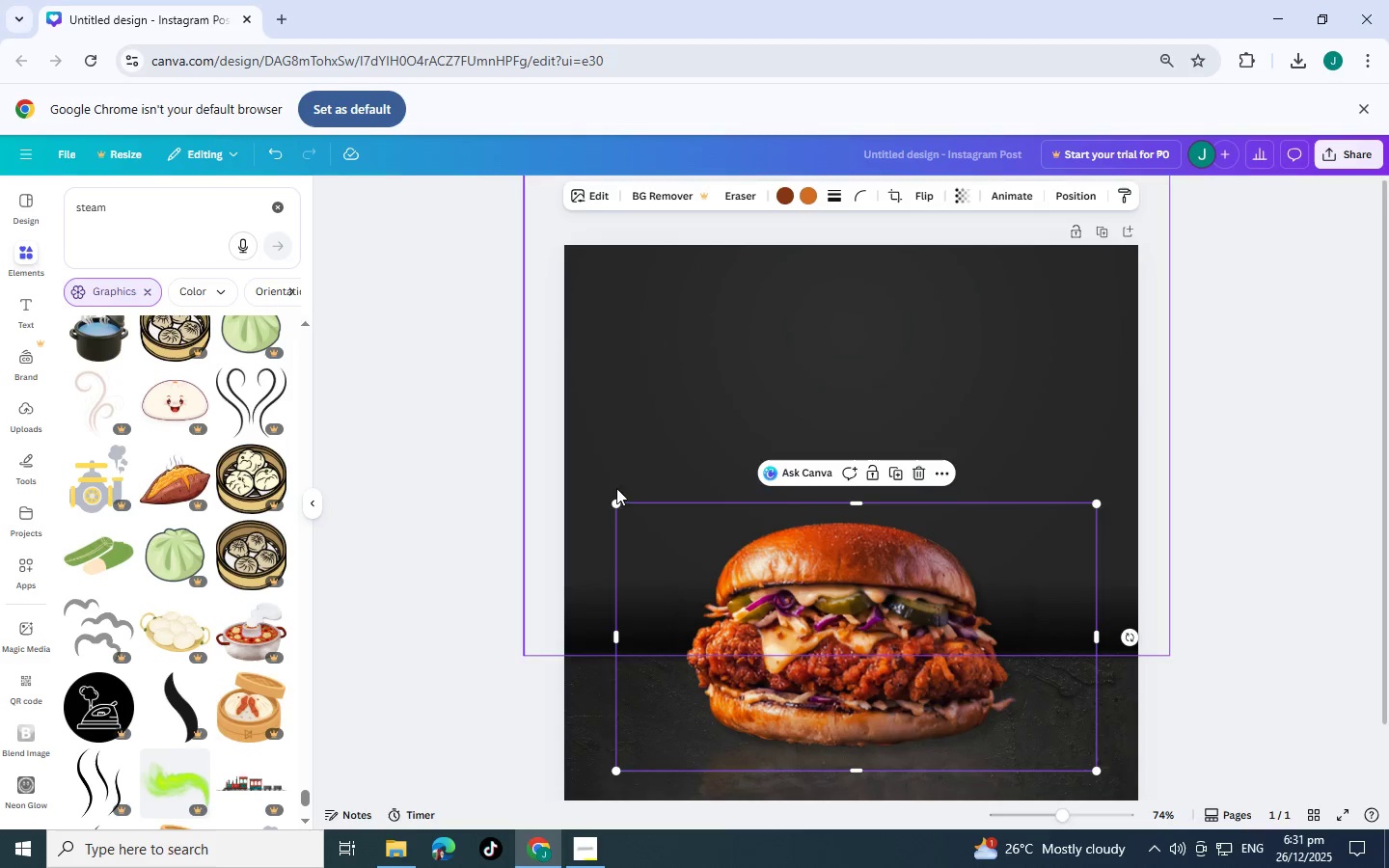 
left_click([1388, 320])
 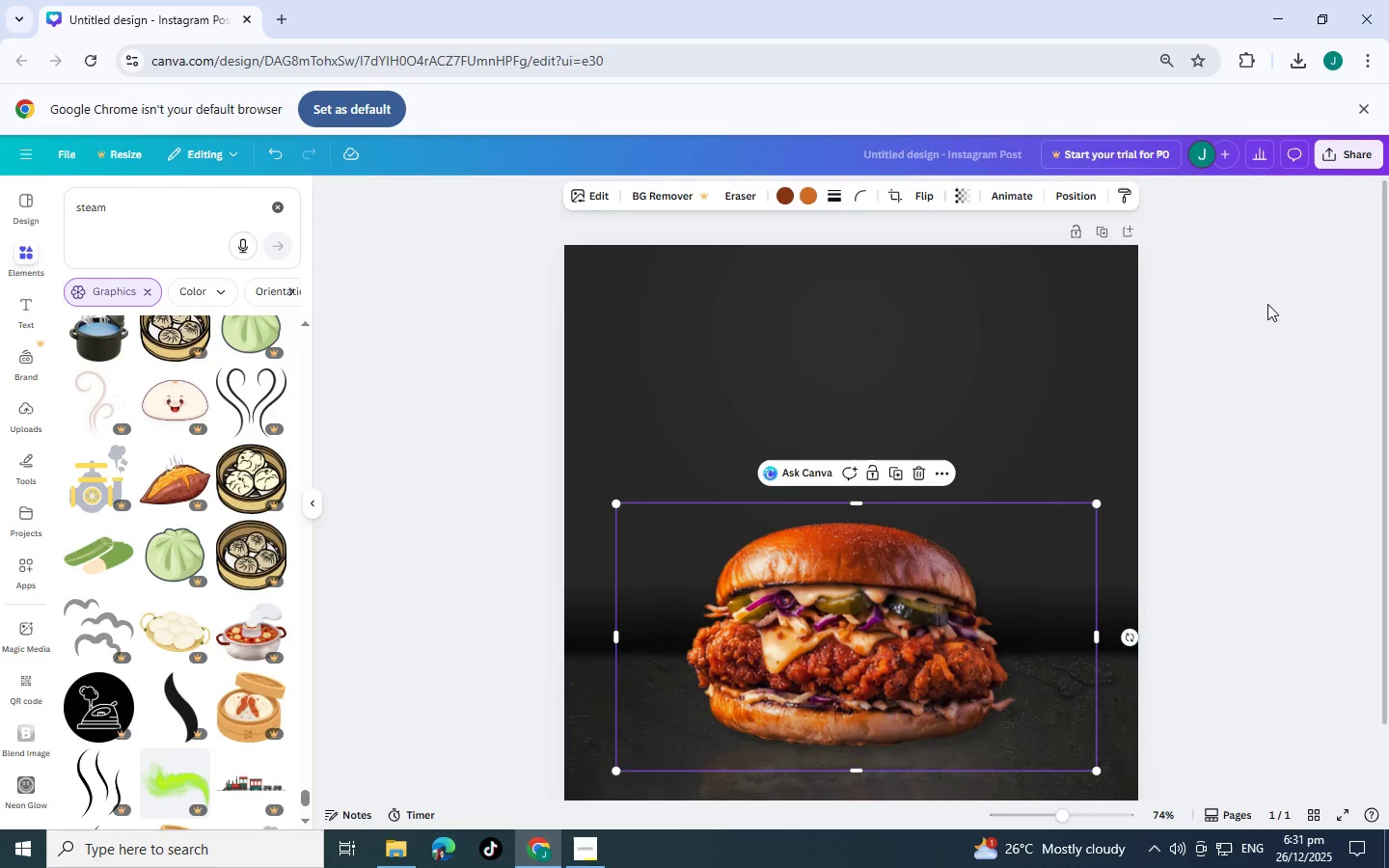 
left_click([1267, 304])
 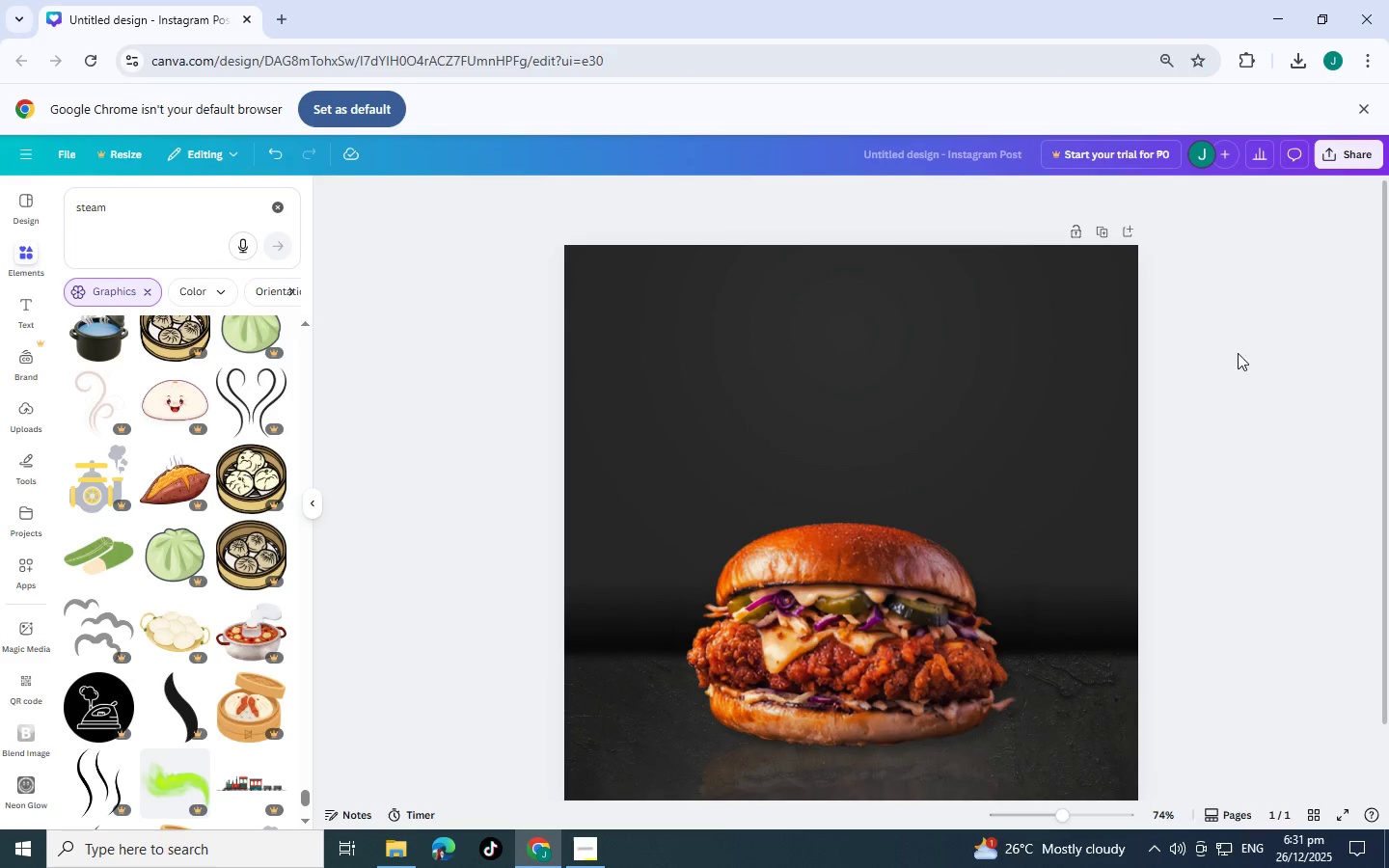 
scroll: coordinate [1211, 393], scroll_direction: up, amount: 3.0
 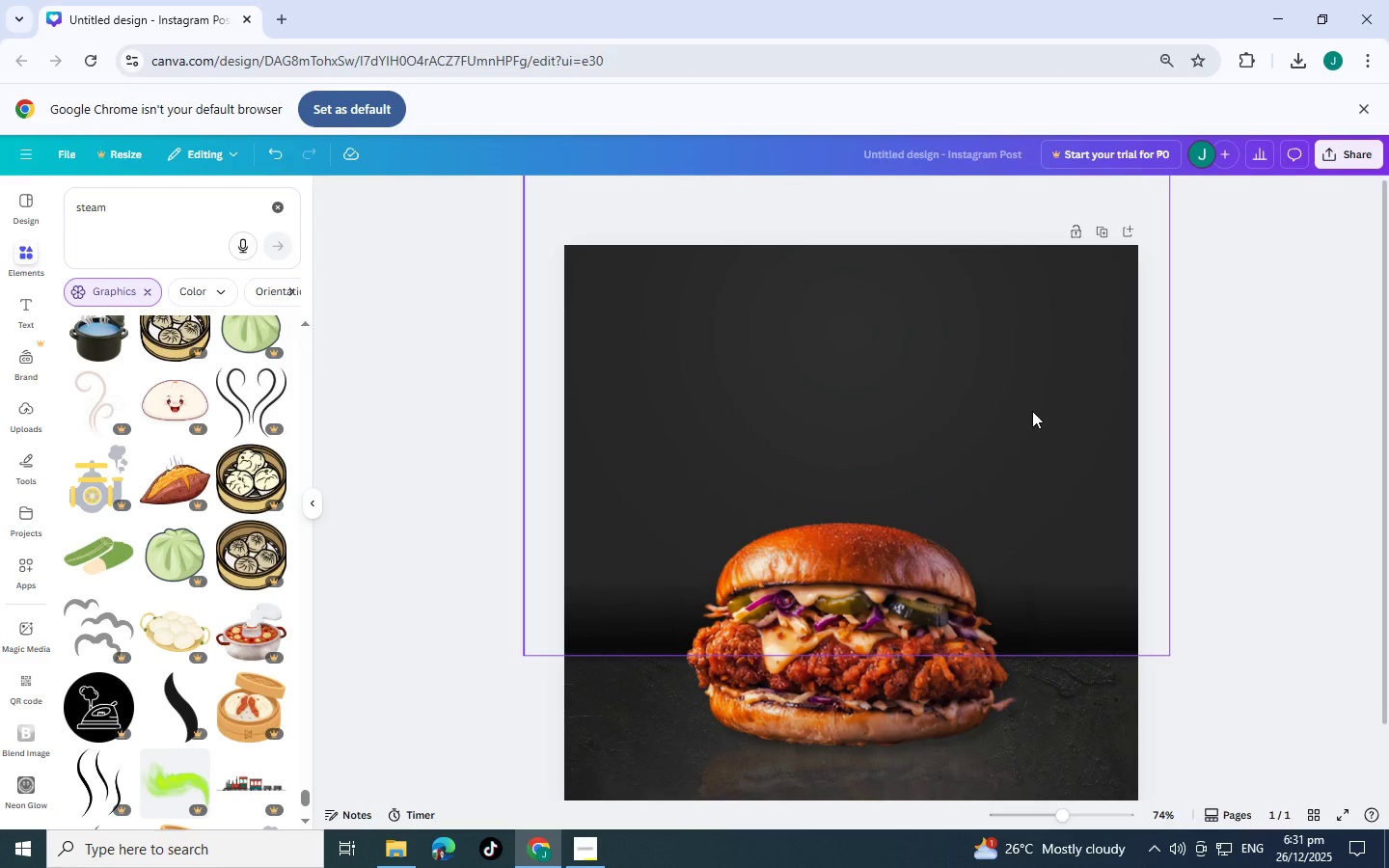 
scroll: coordinate [1032, 411], scroll_direction: none, amount: 0.0
 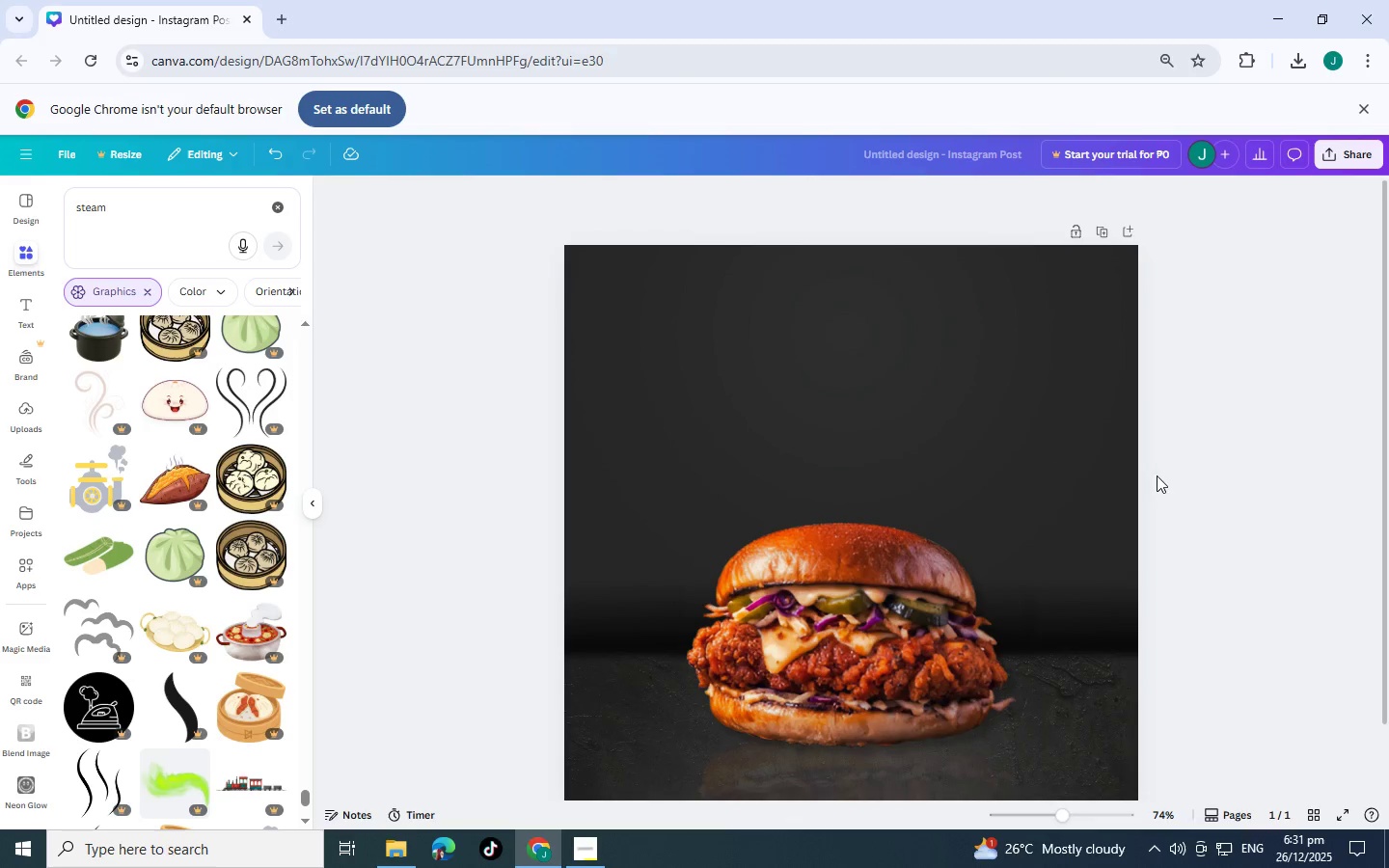 
left_click([1299, 435])
 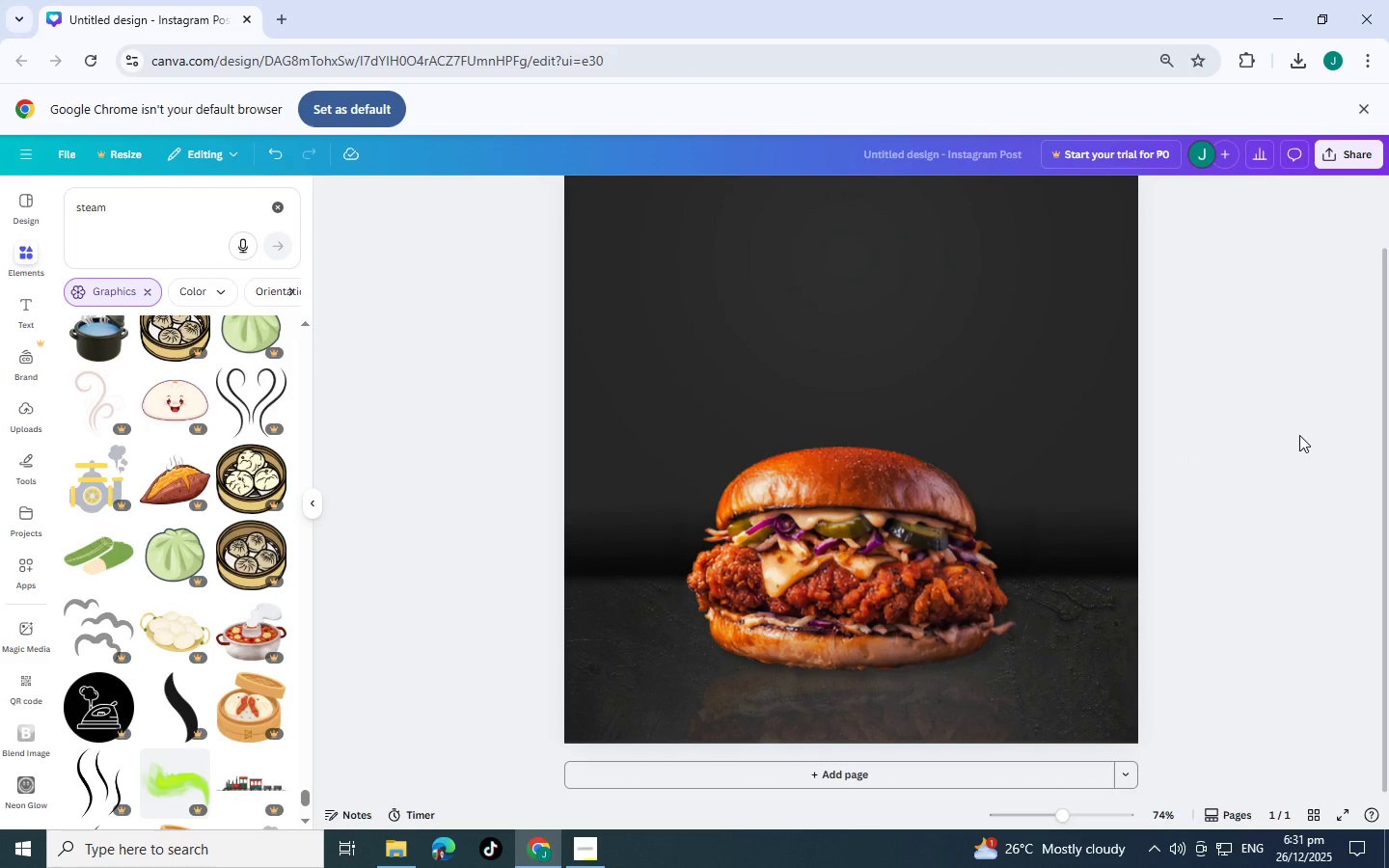 
scroll: coordinate [1067, 499], scroll_direction: down, amount: 10.0
 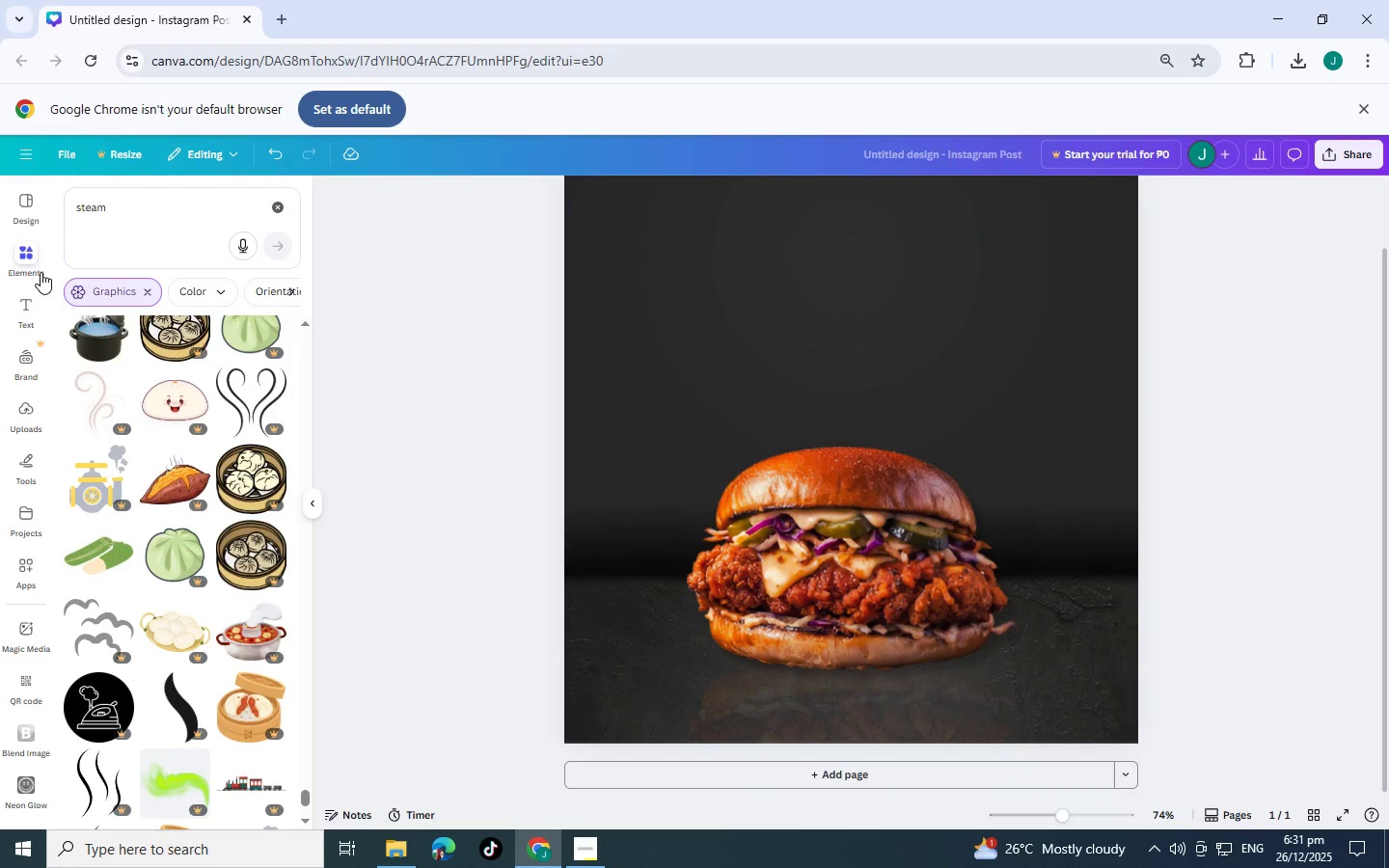 
left_click([32, 295])
 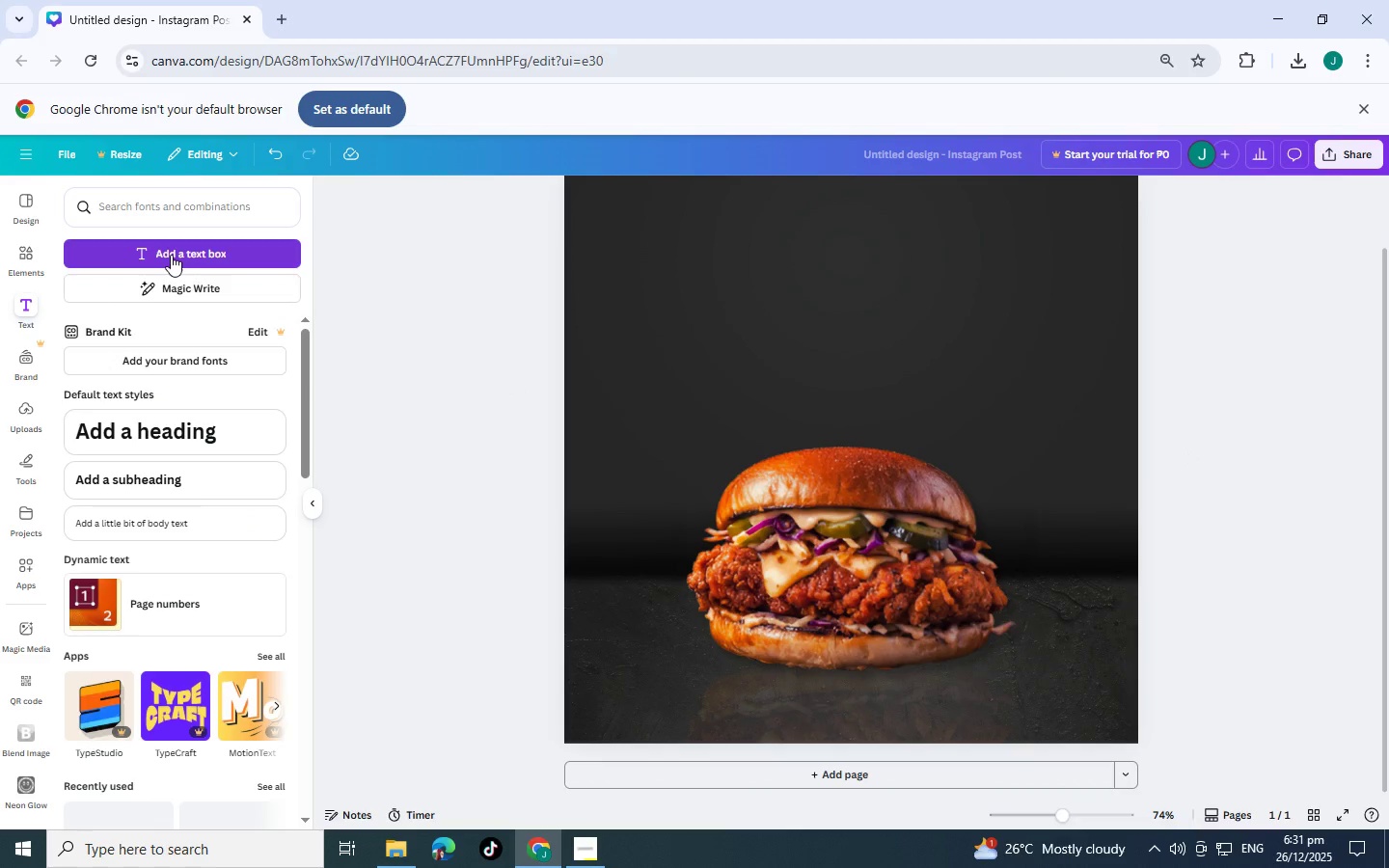 
left_click([205, 435])
 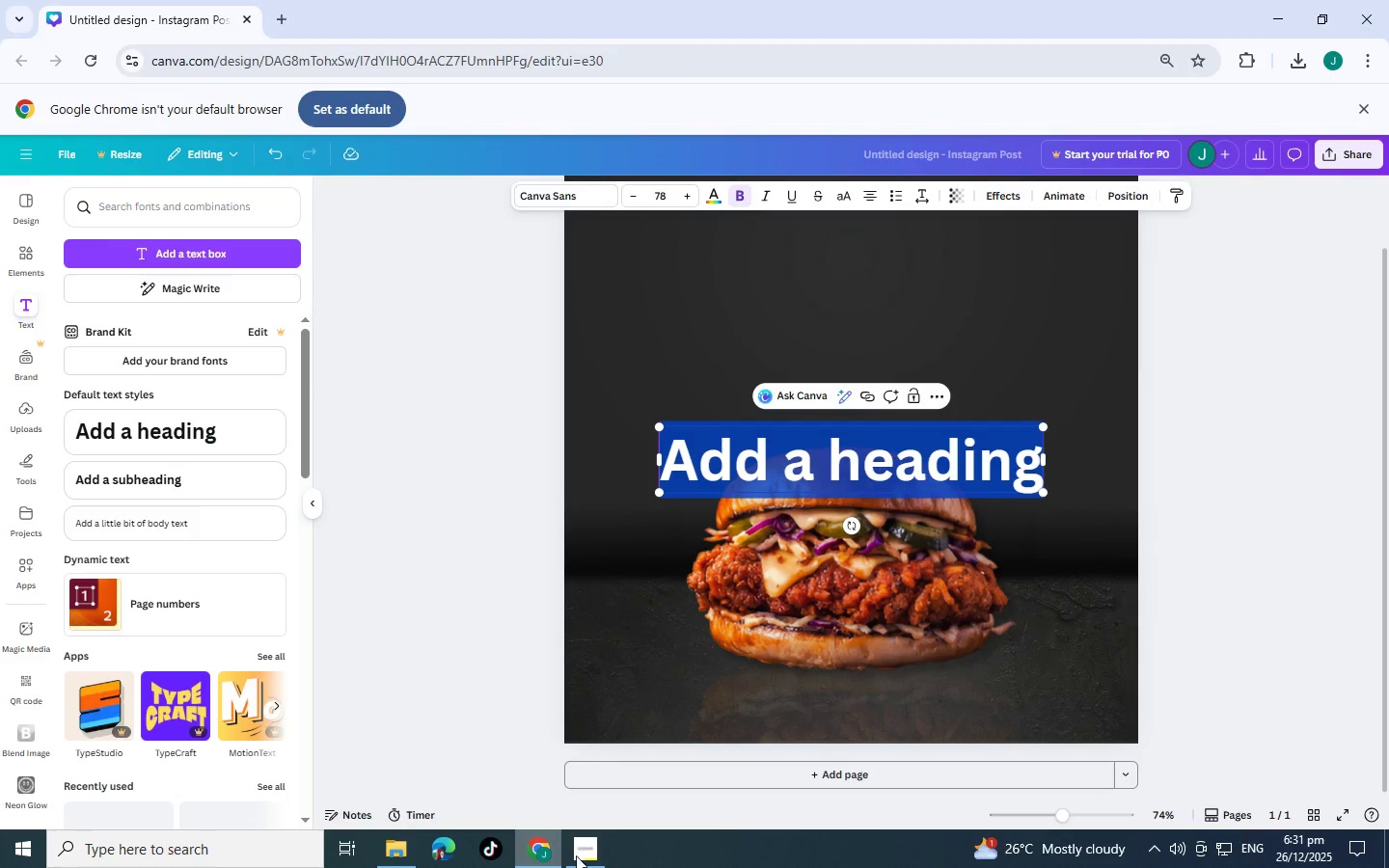 
left_click([575, 853])